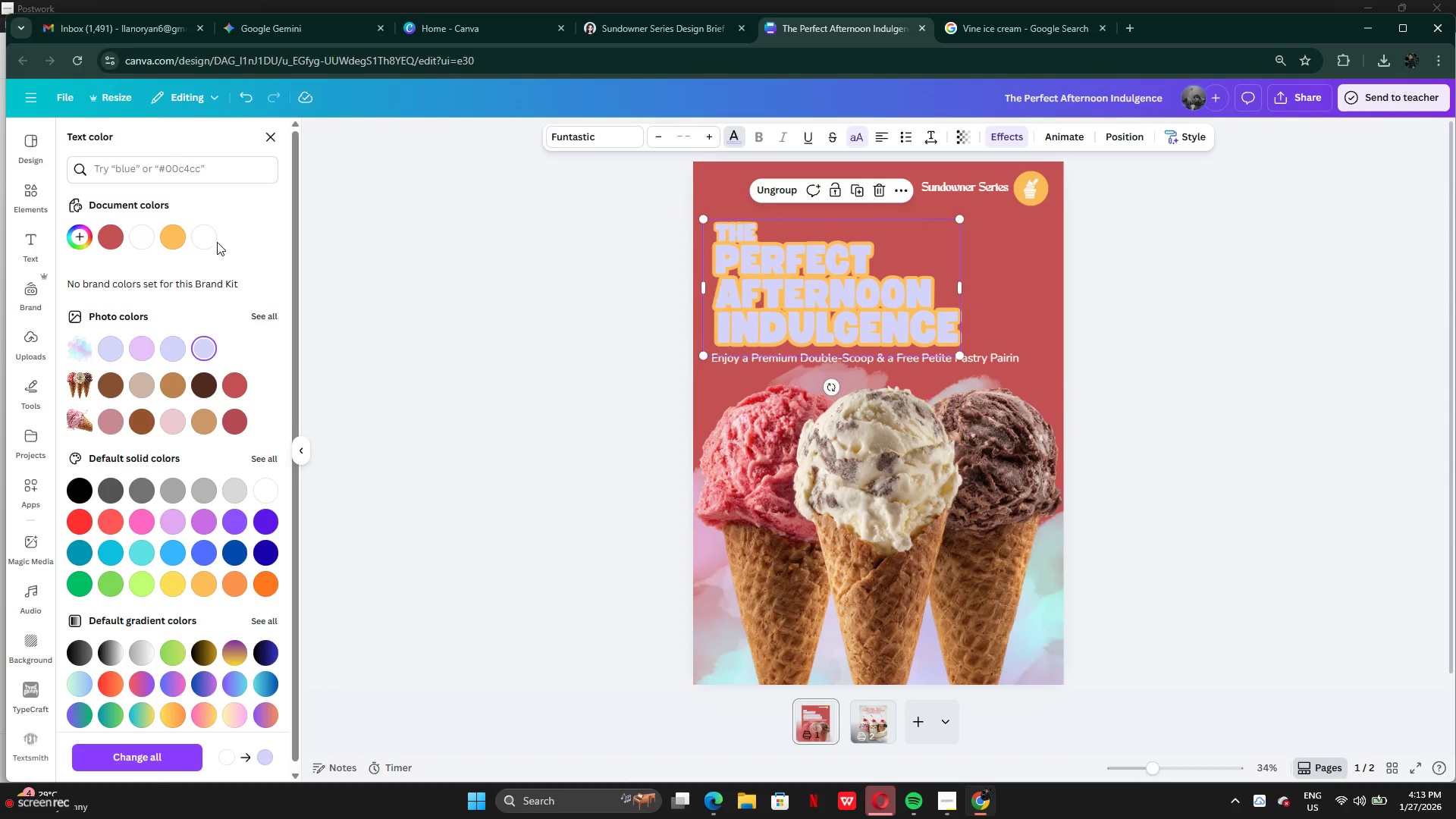 
left_click([201, 241])
 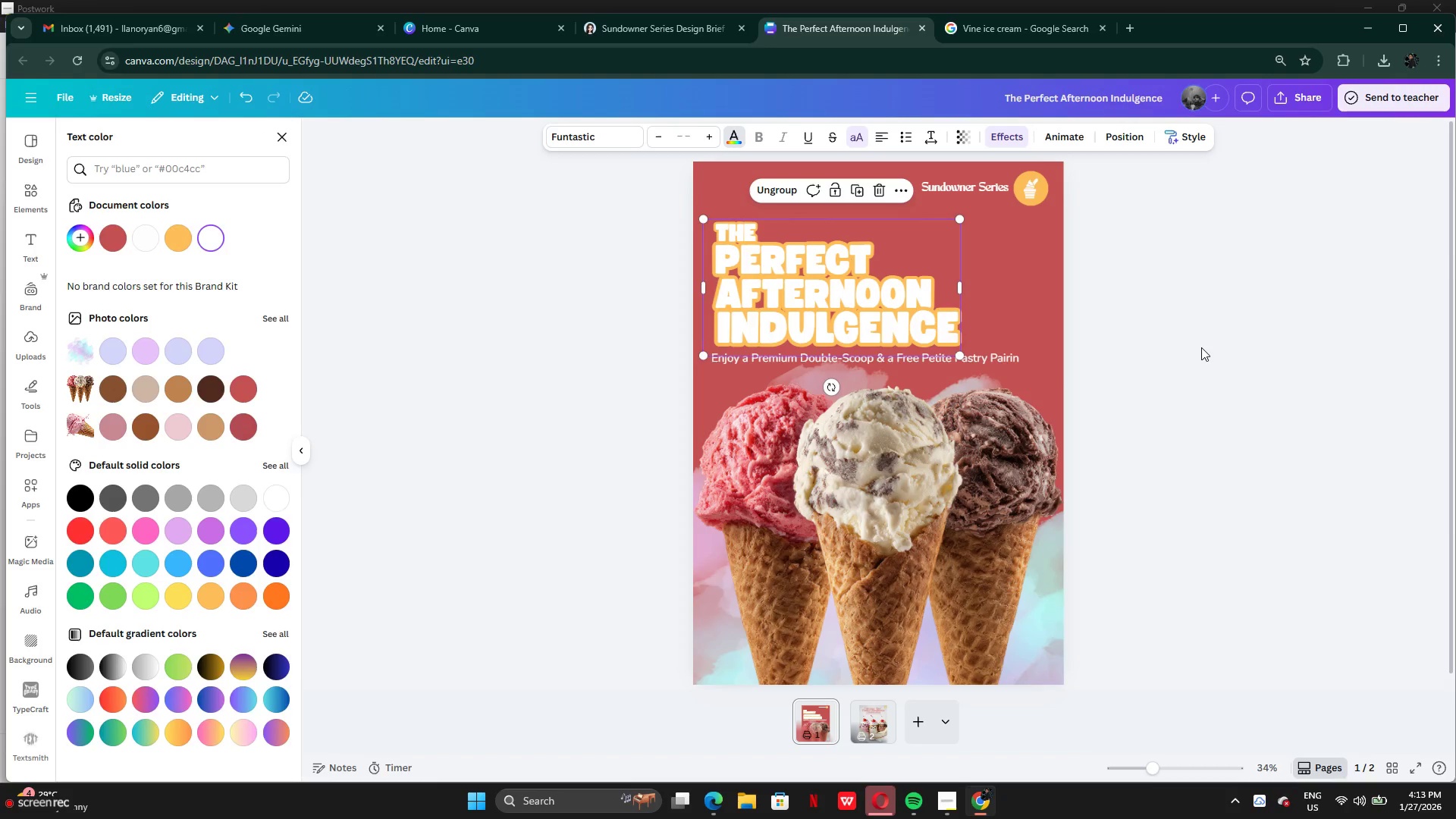 
double_click([1201, 347])
 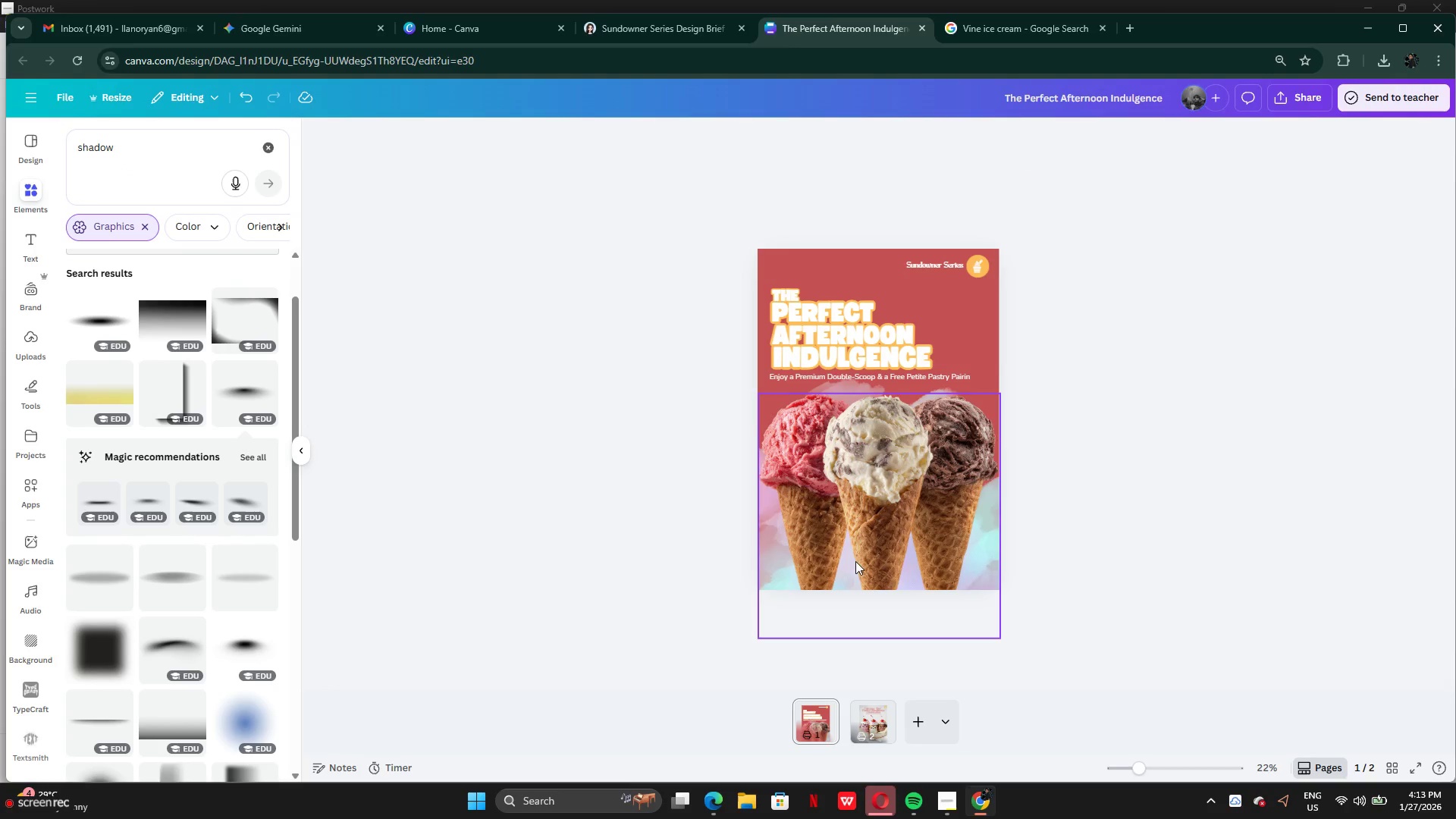 
left_click_drag(start_coordinate=[787, 577], to_coordinate=[788, 601])
 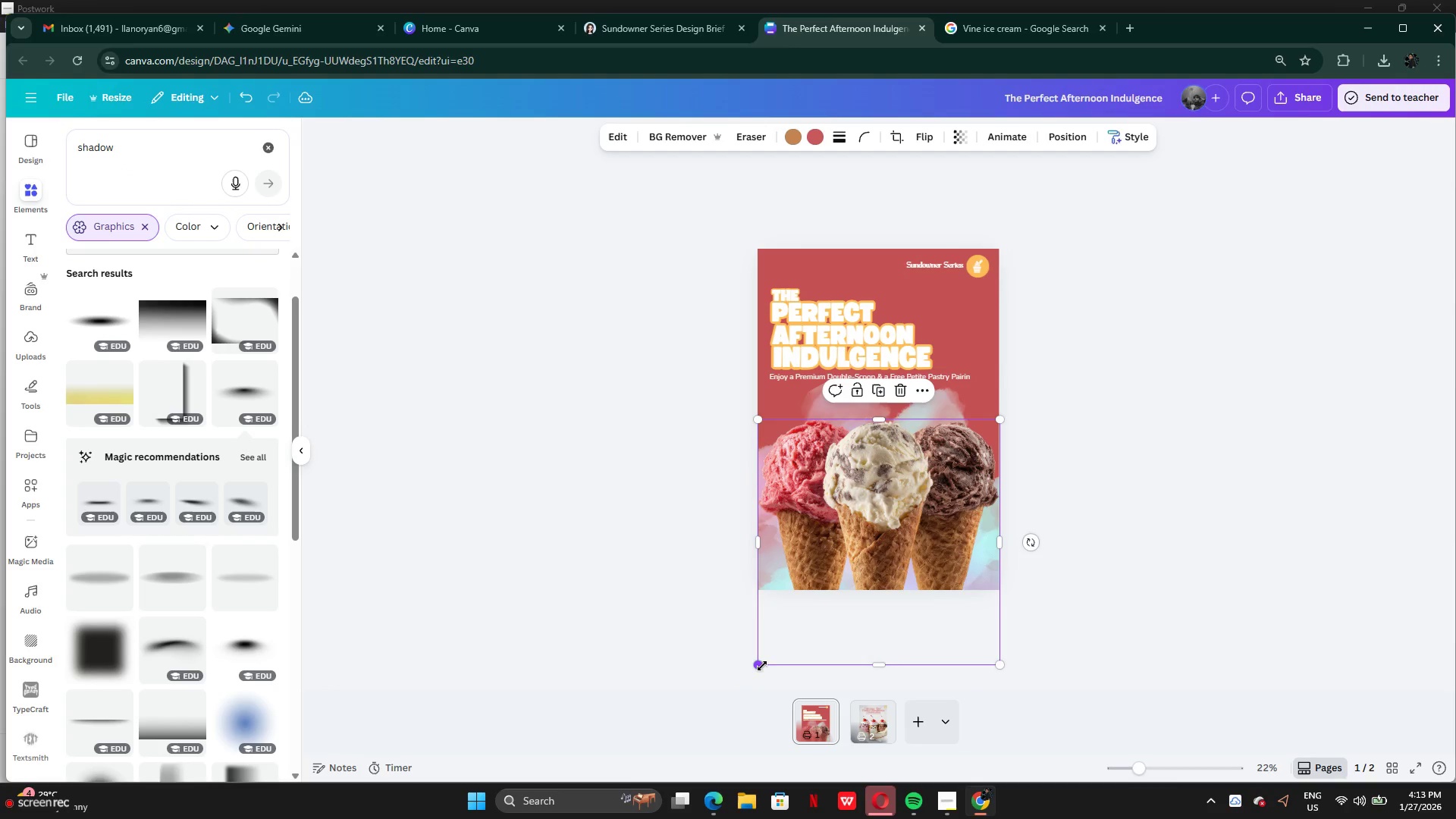 
left_click_drag(start_coordinate=[761, 666], to_coordinate=[717, 726])
 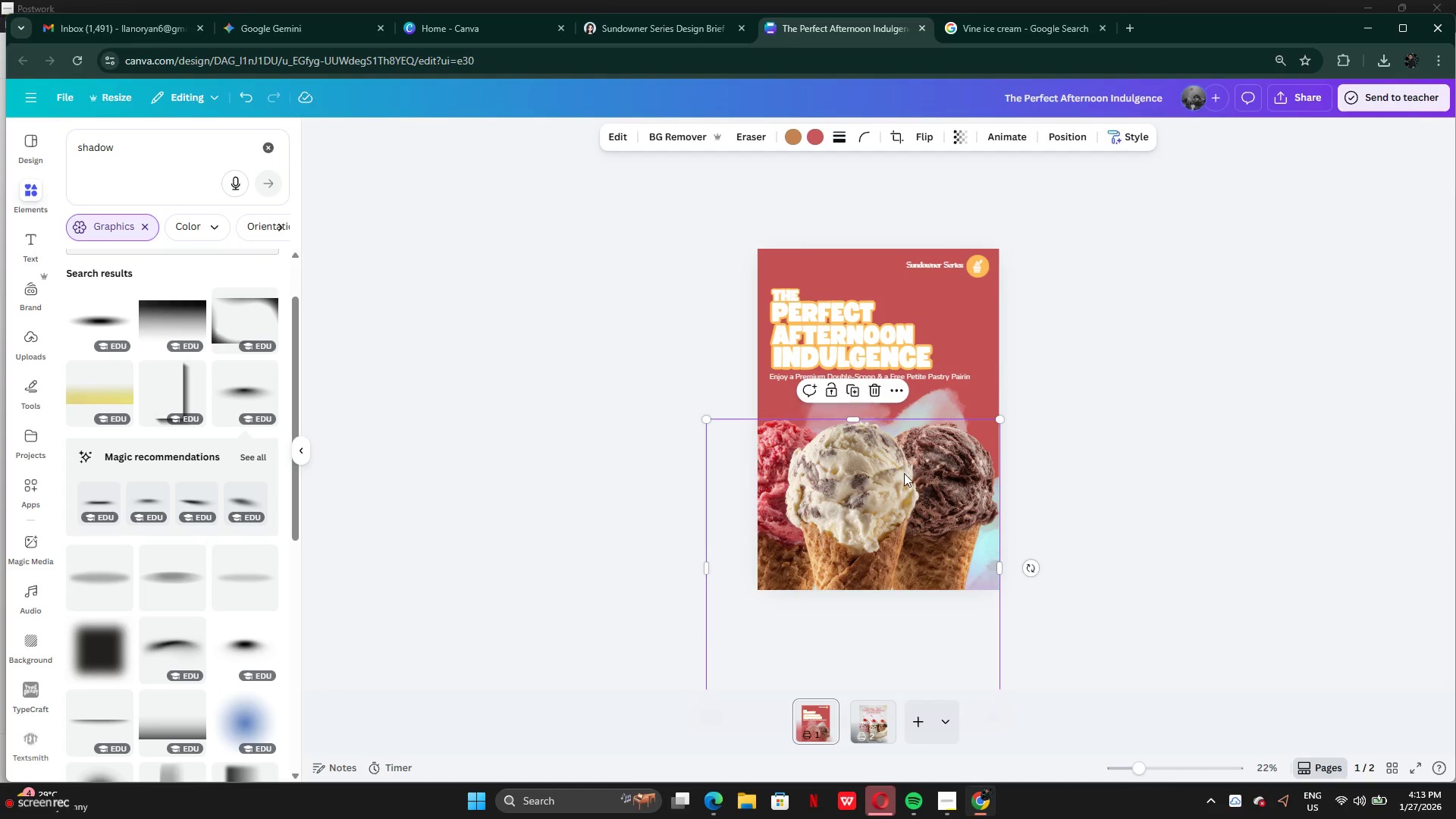 
left_click_drag(start_coordinate=[904, 474], to_coordinate=[929, 447])
 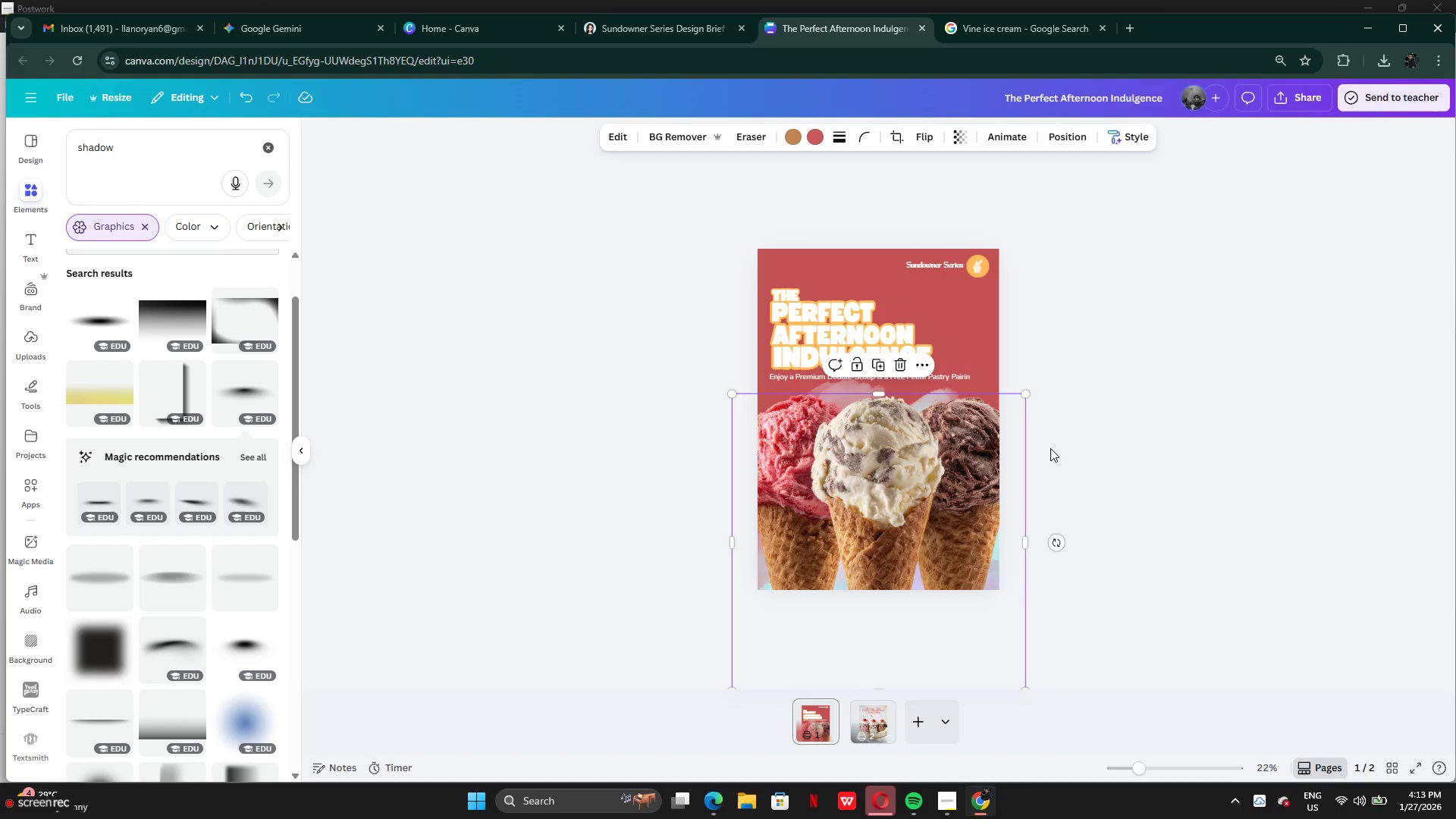 
left_click([1050, 449])
 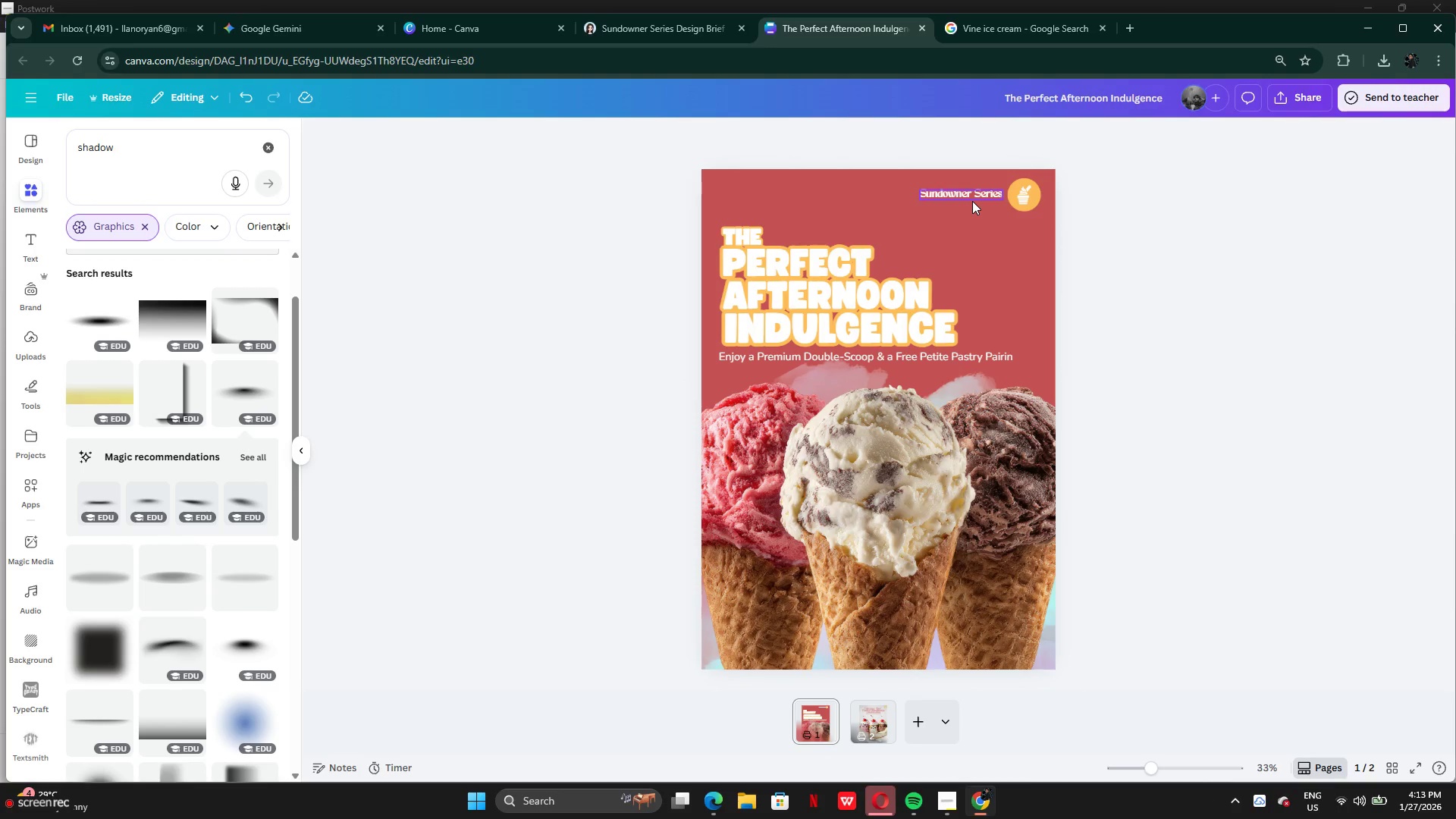 
wait(5.61)
 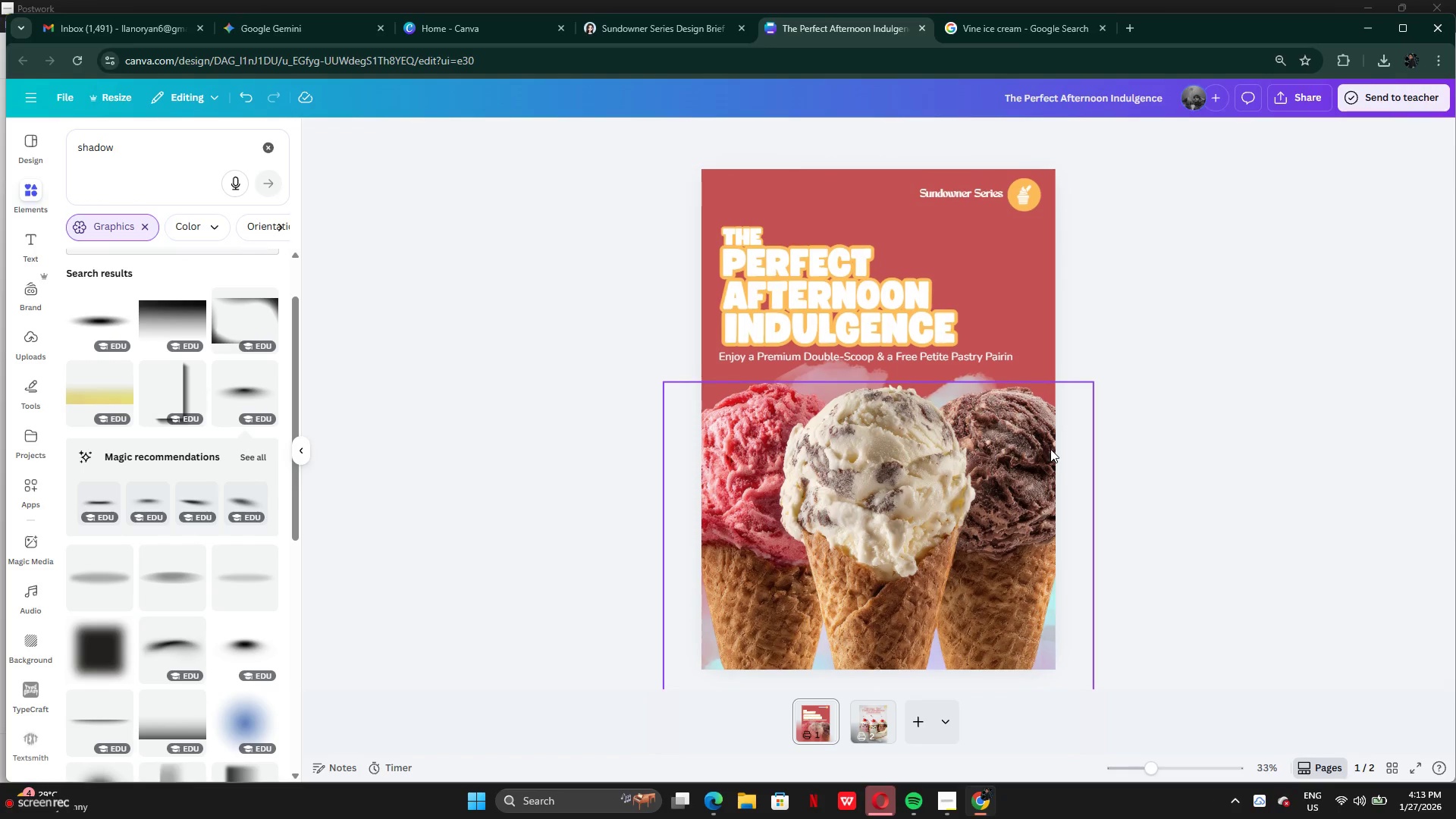 
left_click([873, 726])
 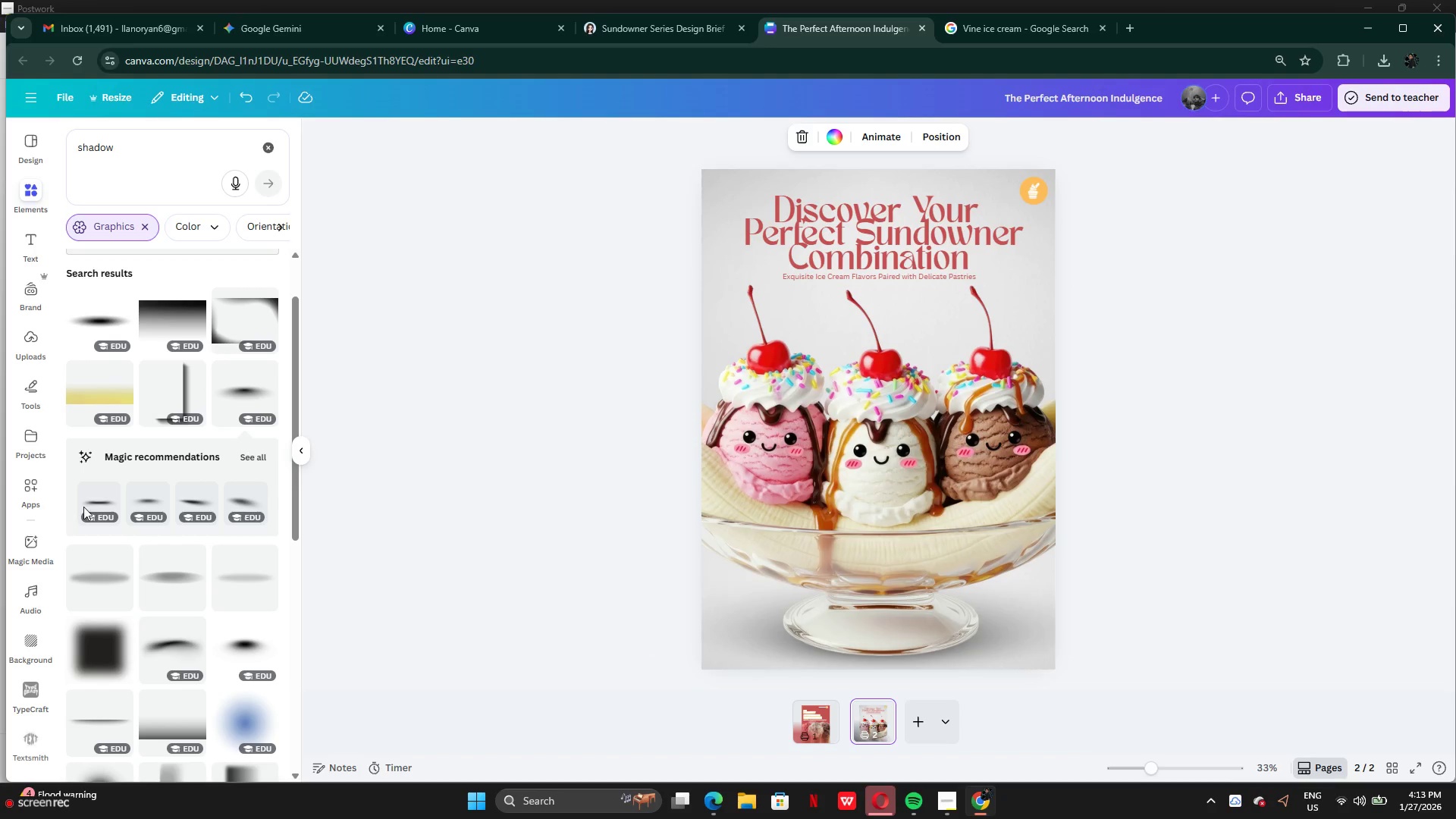 
wait(5.31)
 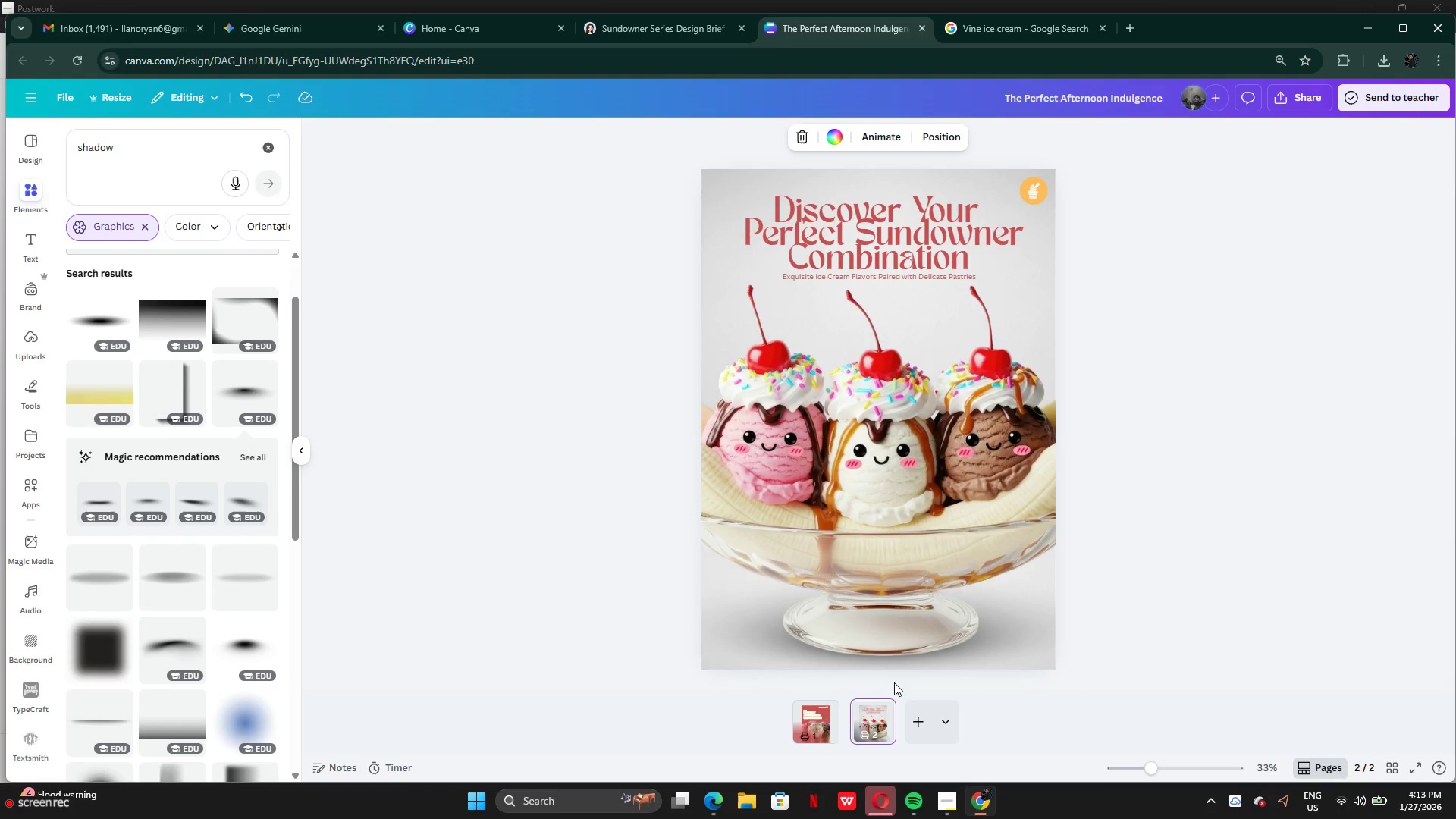 
left_click([262, 149])
 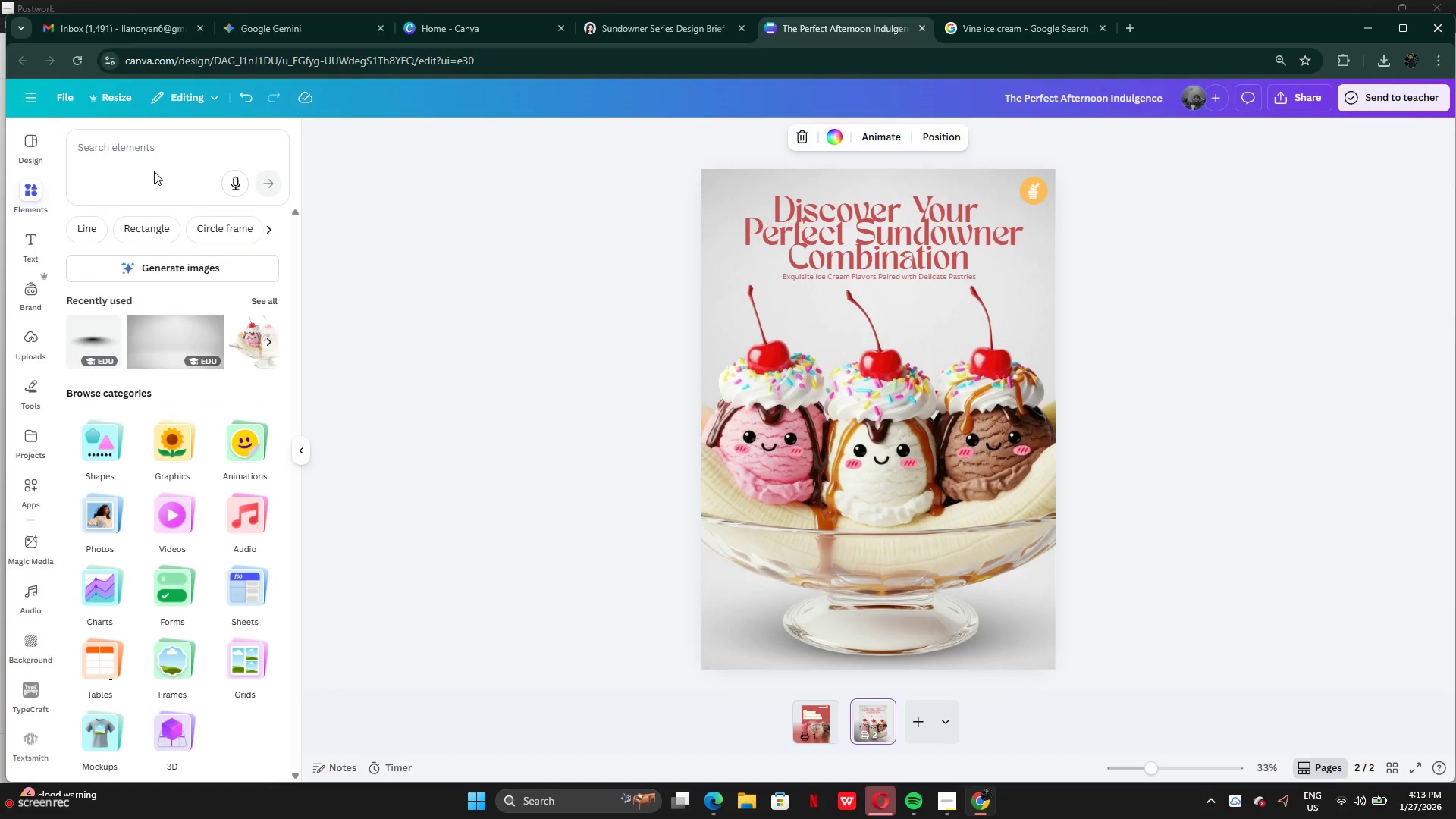 
left_click([136, 152])
 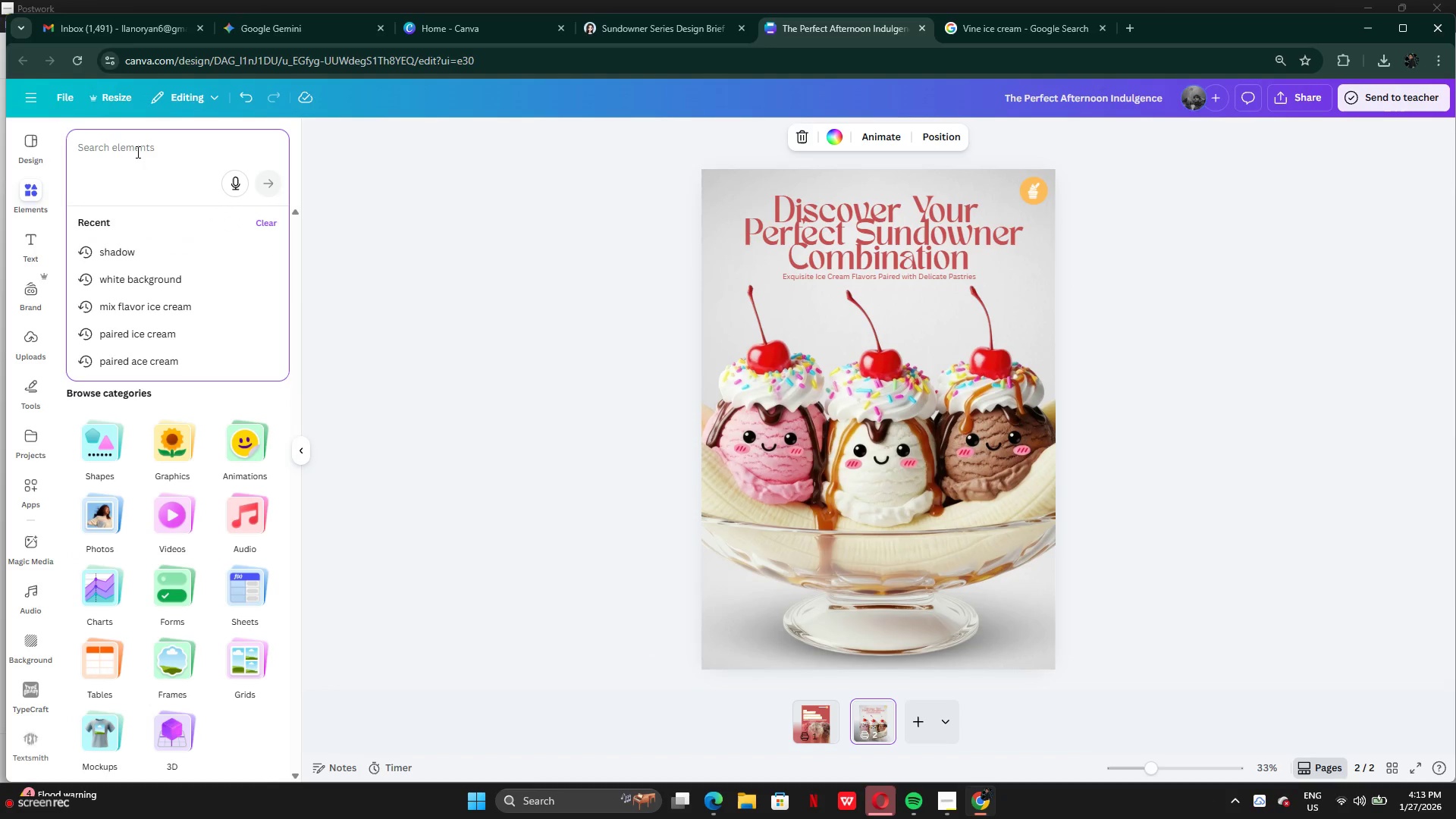 
type(patterns)
 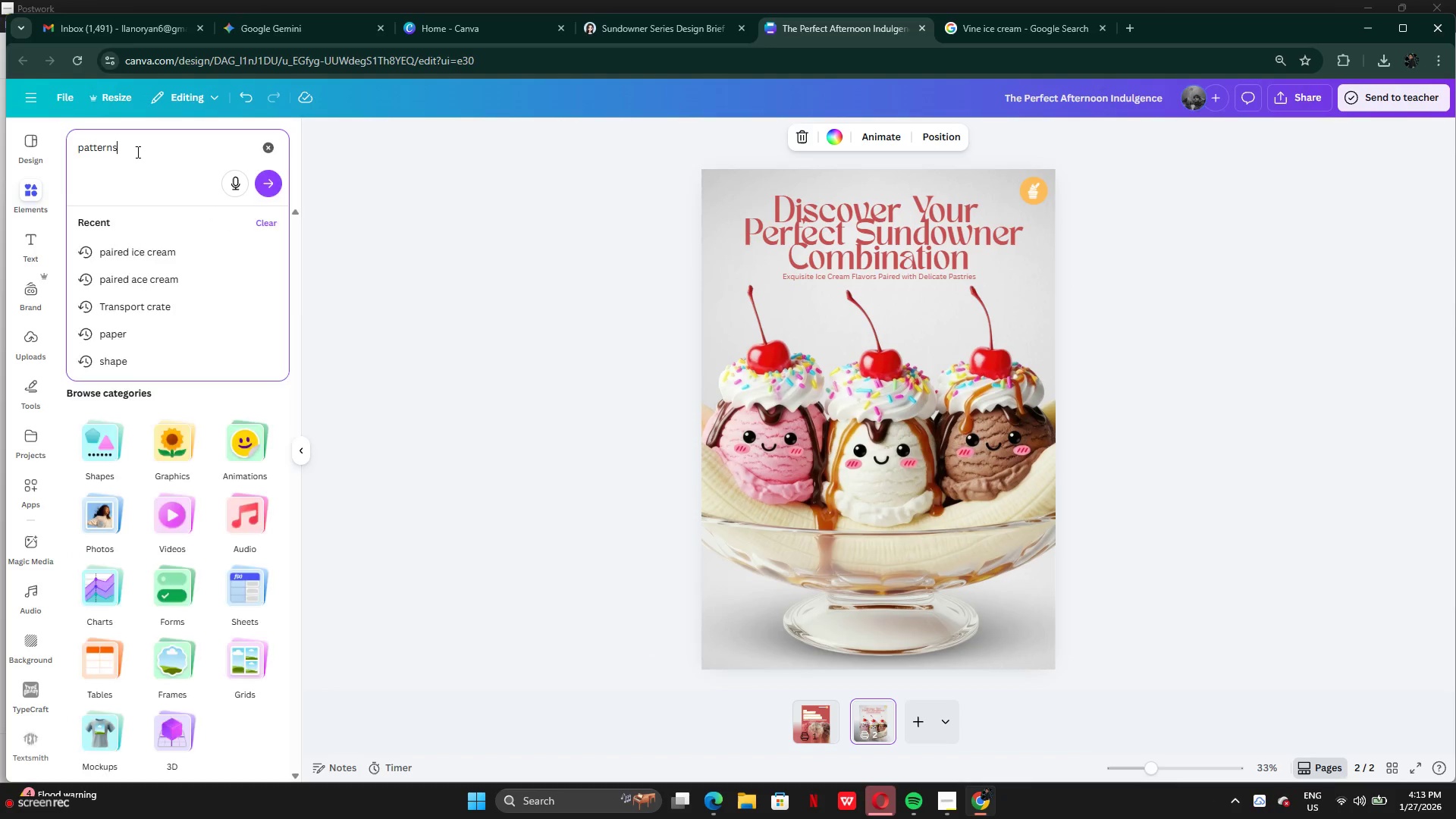 
key(Enter)
 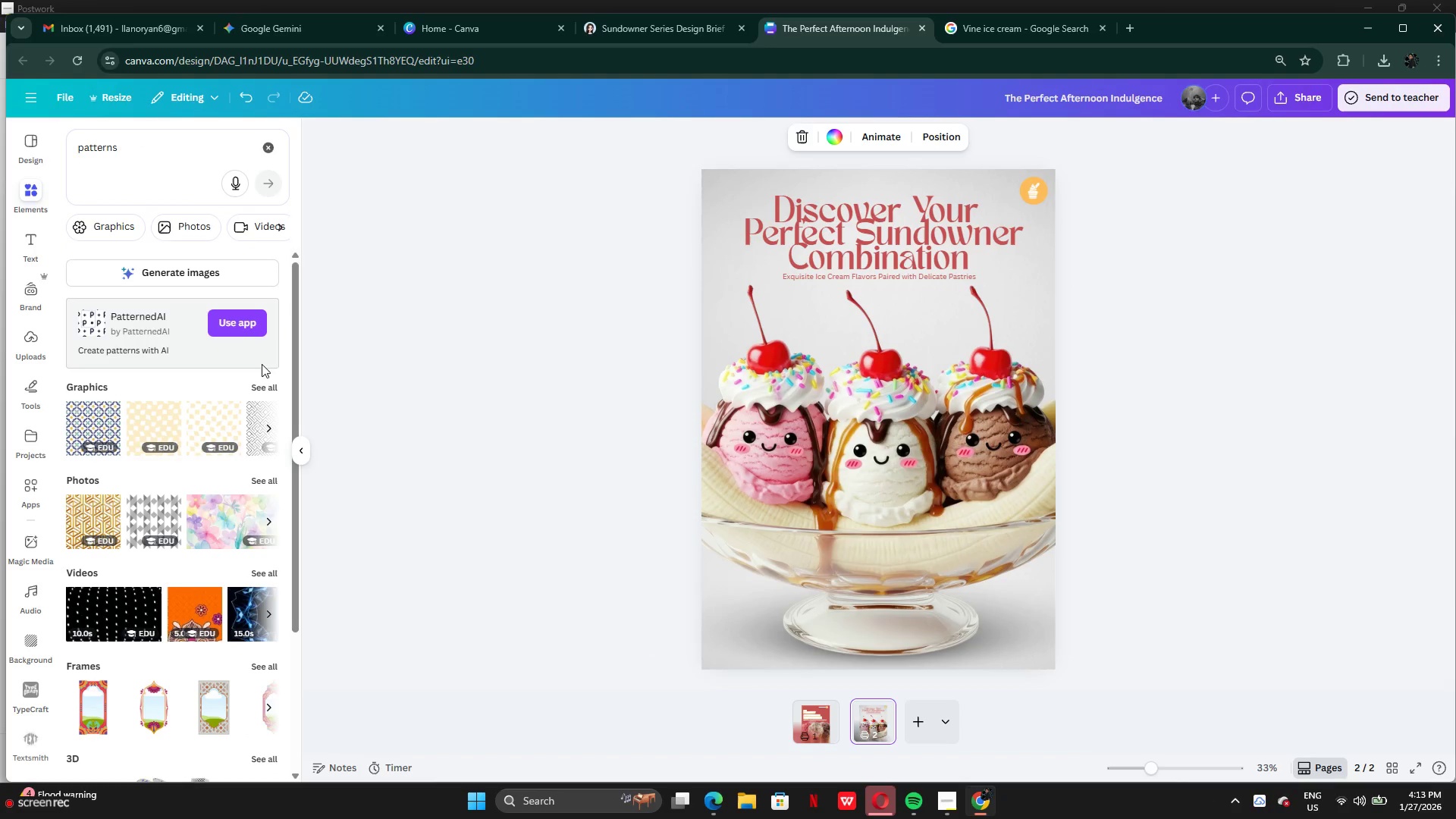 
left_click([262, 391])
 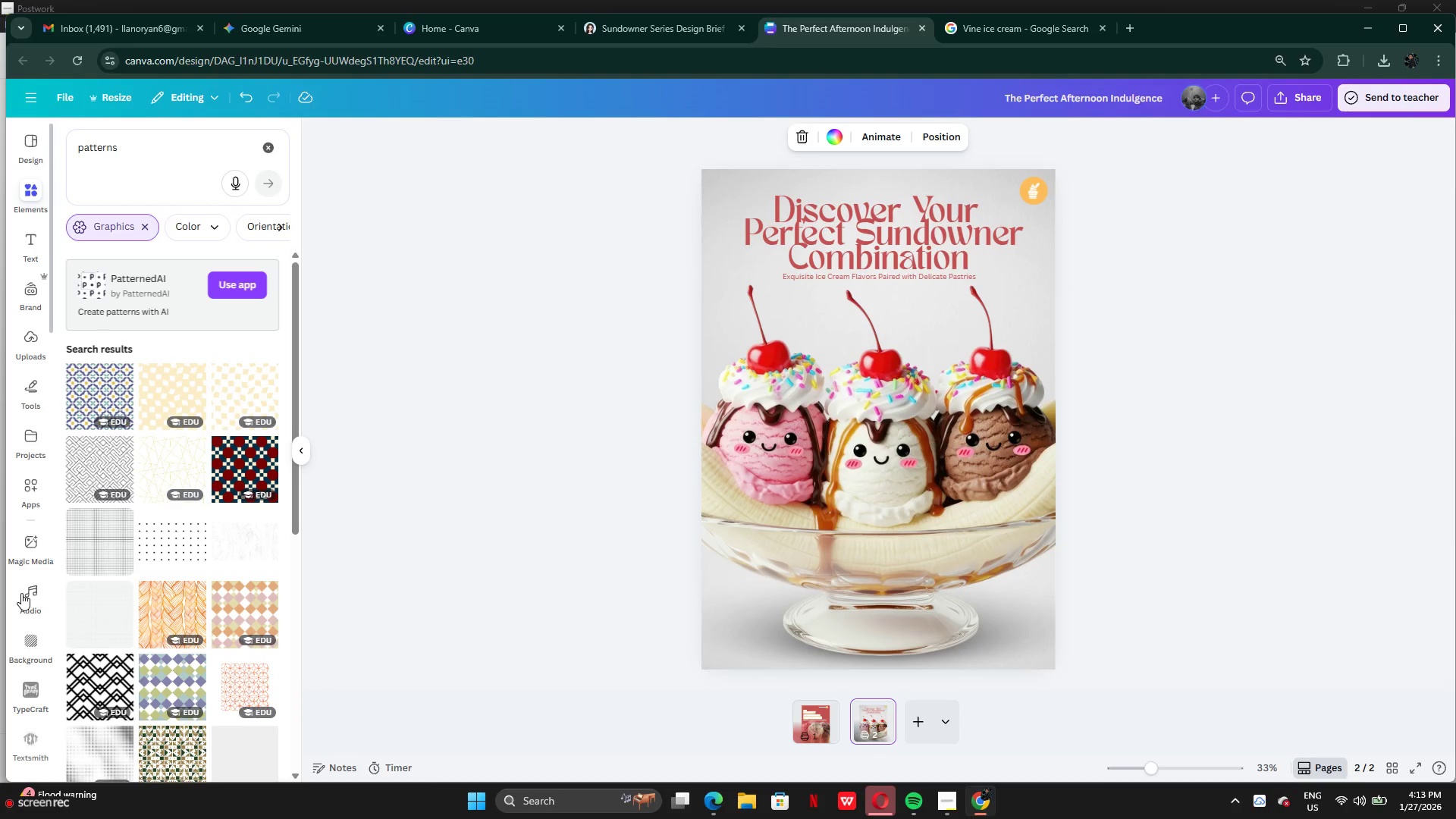 
scroll: coordinate [190, 553], scroll_direction: down, amount: 15.0
 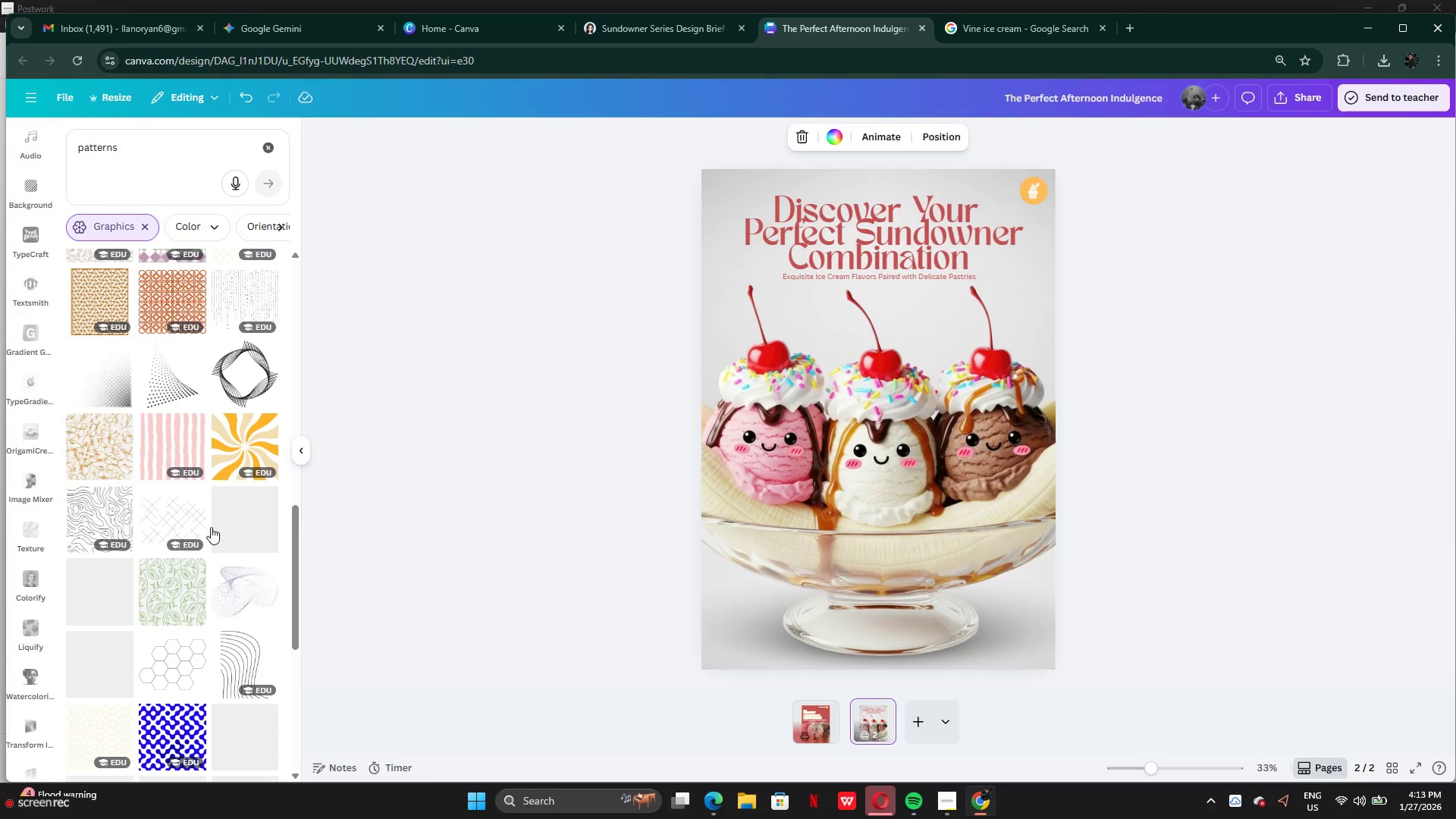 
left_click([811, 725])
 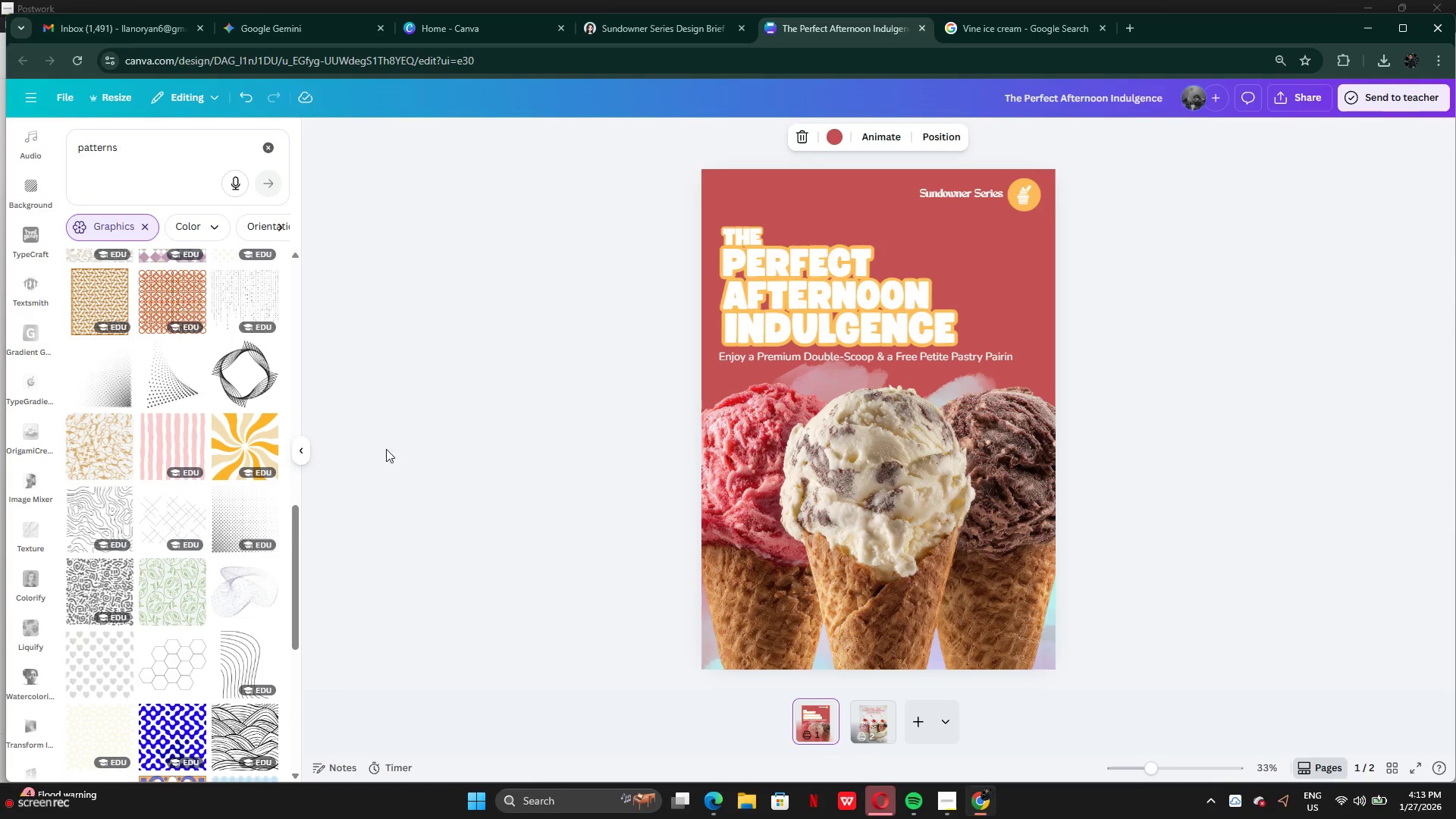 
mouse_move([249, 465])
 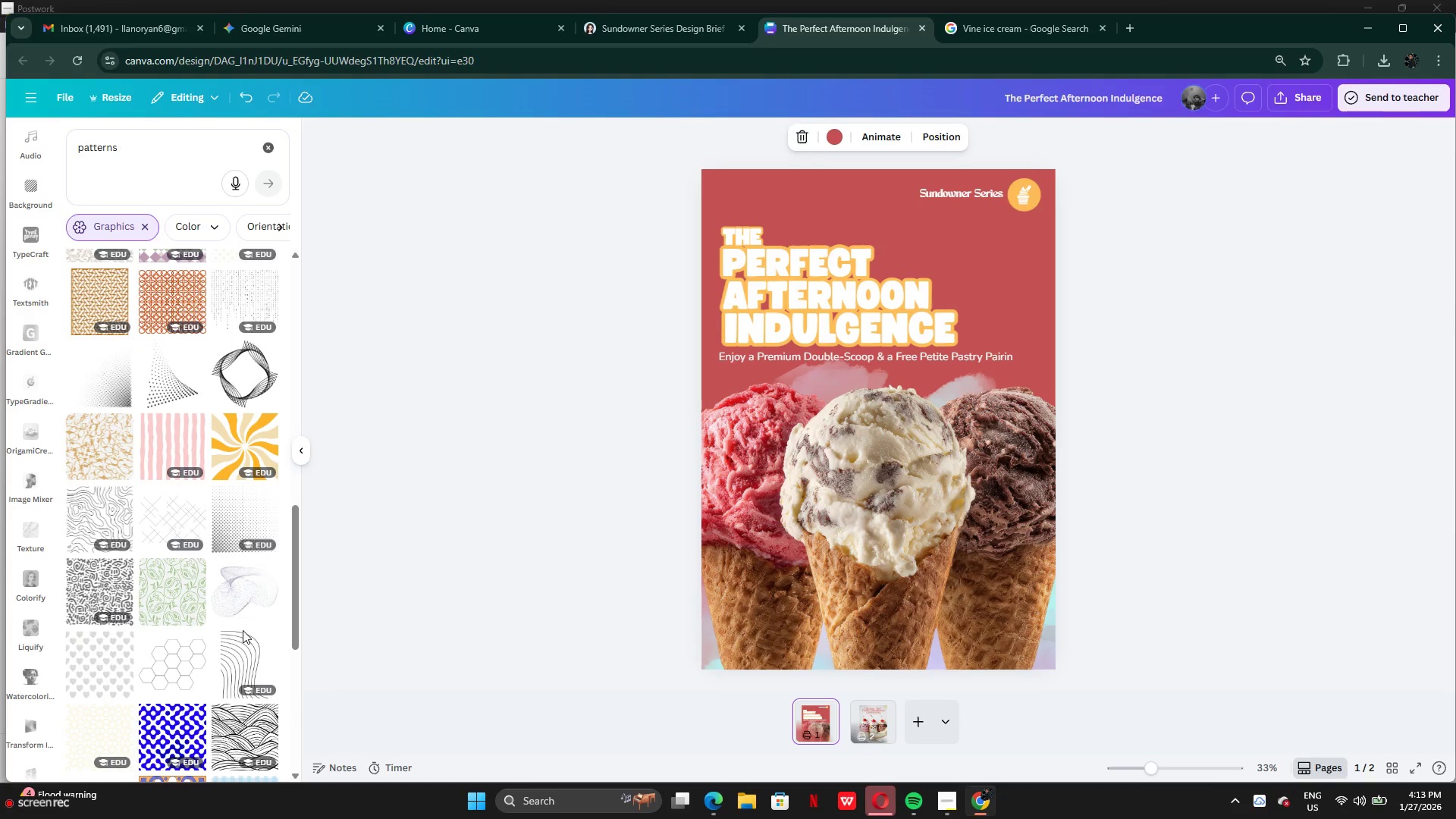 
scroll: coordinate [243, 629], scroll_direction: down, amount: 2.0
 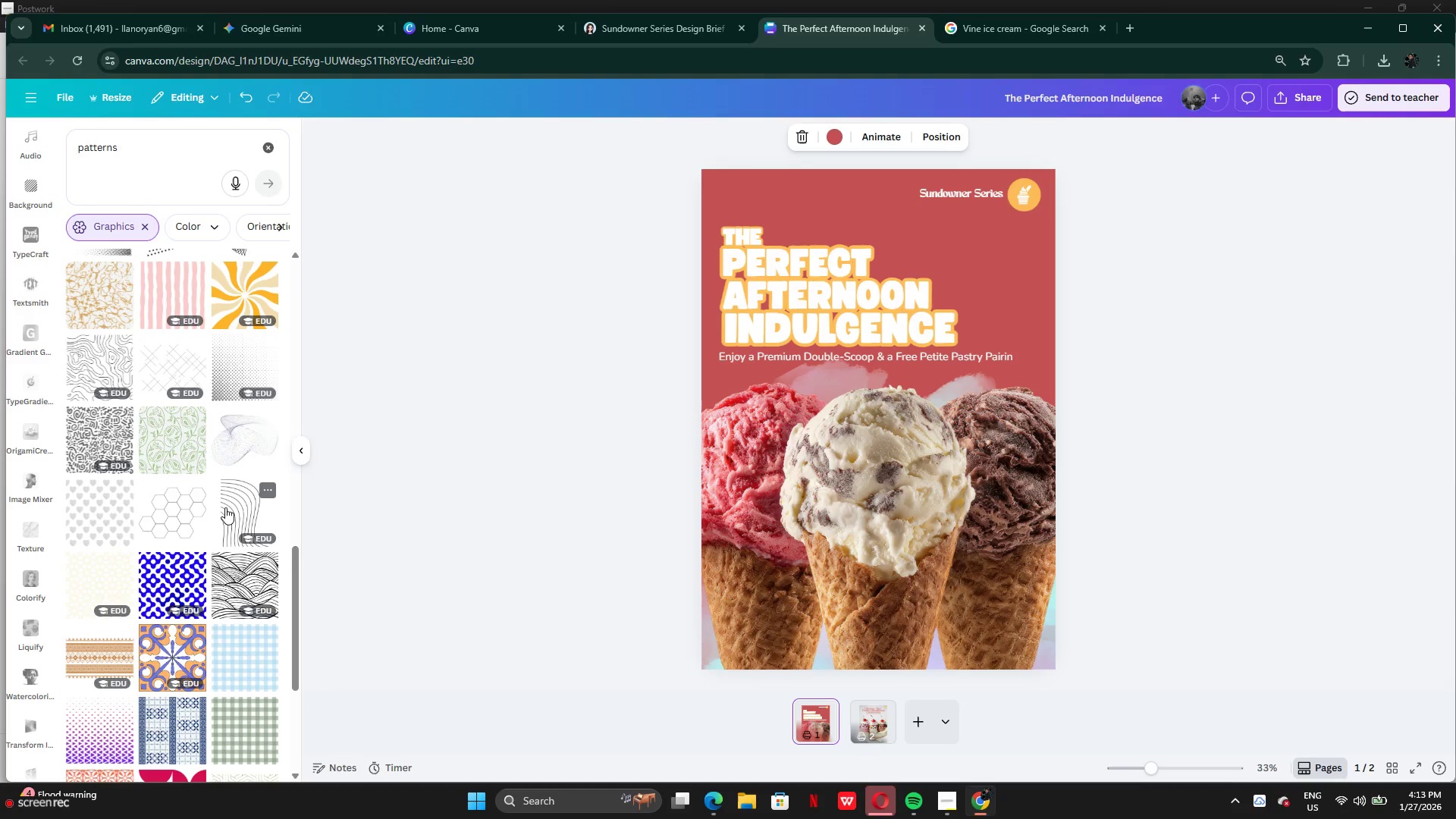 
left_click([225, 507])
 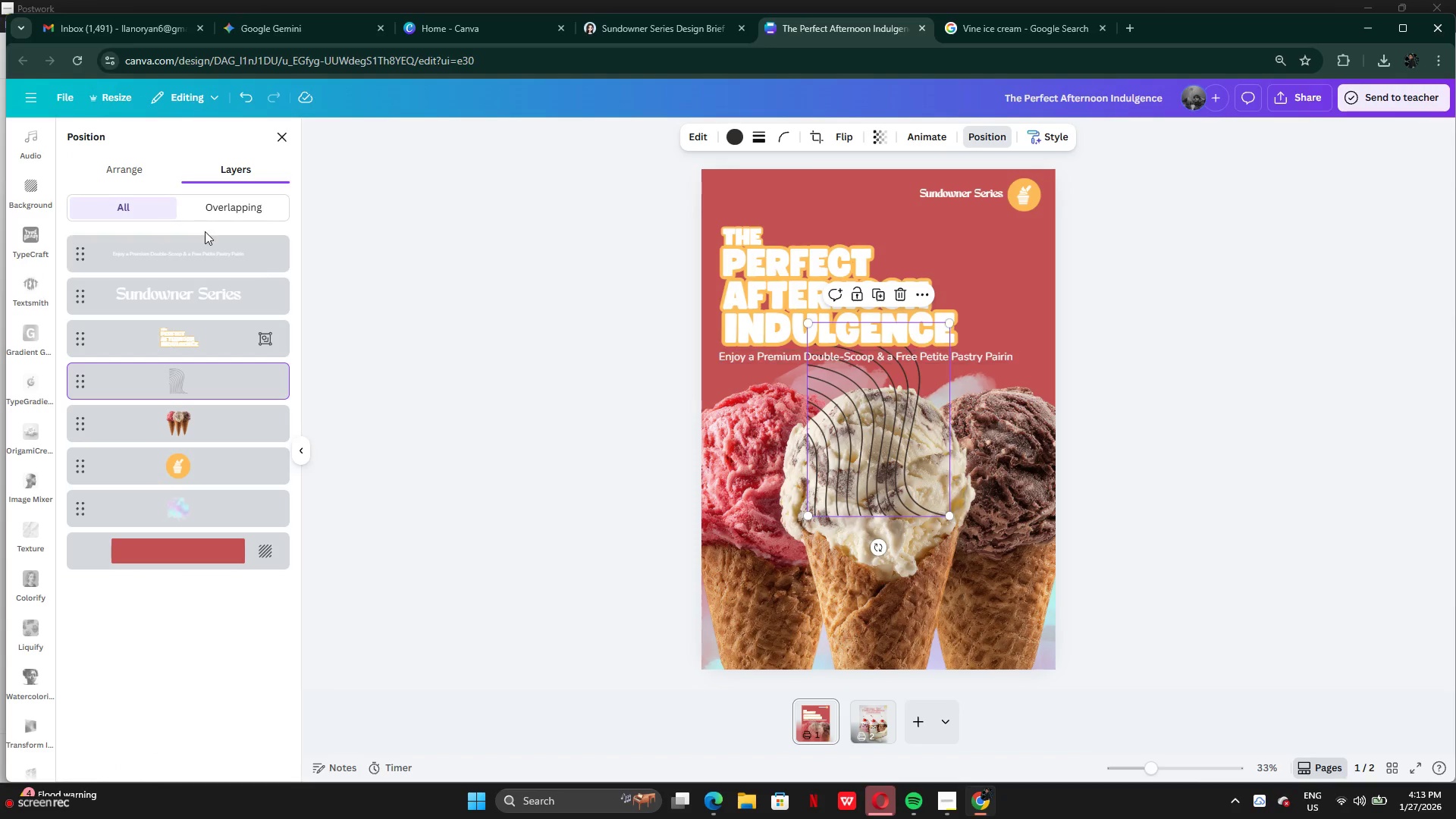 
left_click_drag(start_coordinate=[182, 378], to_coordinate=[182, 517])
 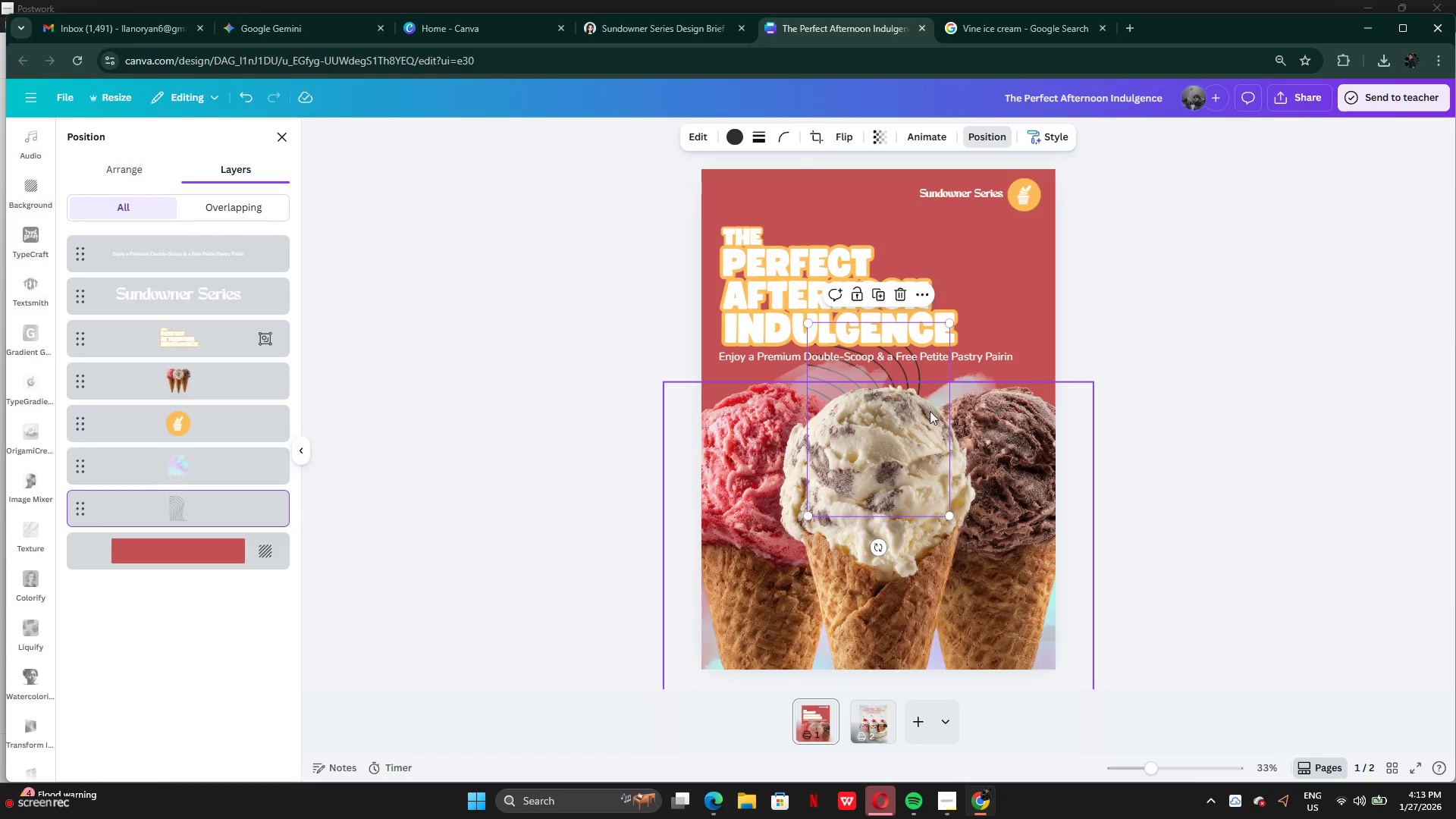 
left_click_drag(start_coordinate=[926, 425], to_coordinate=[930, 266])
 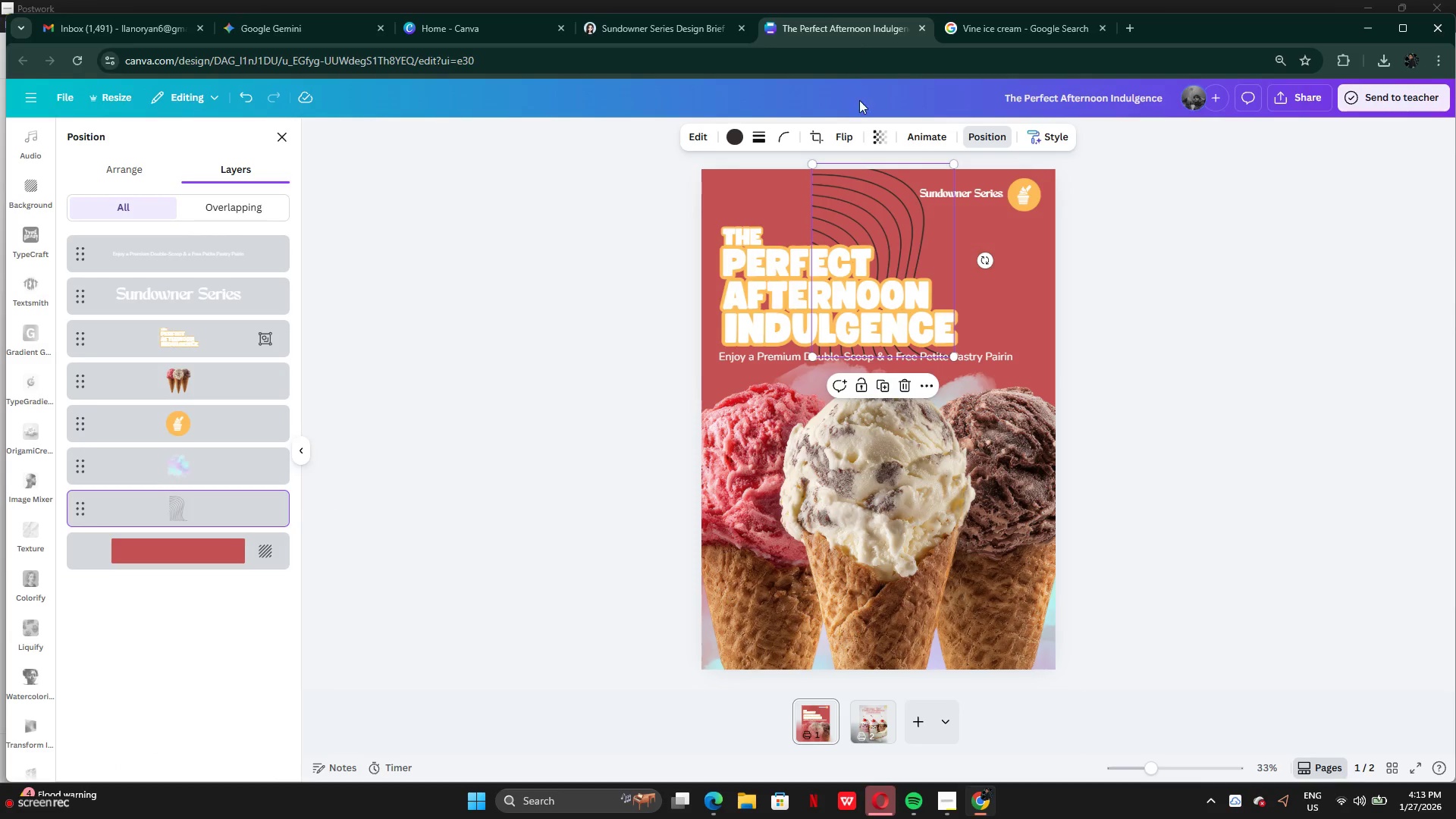 
left_click([849, 135])
 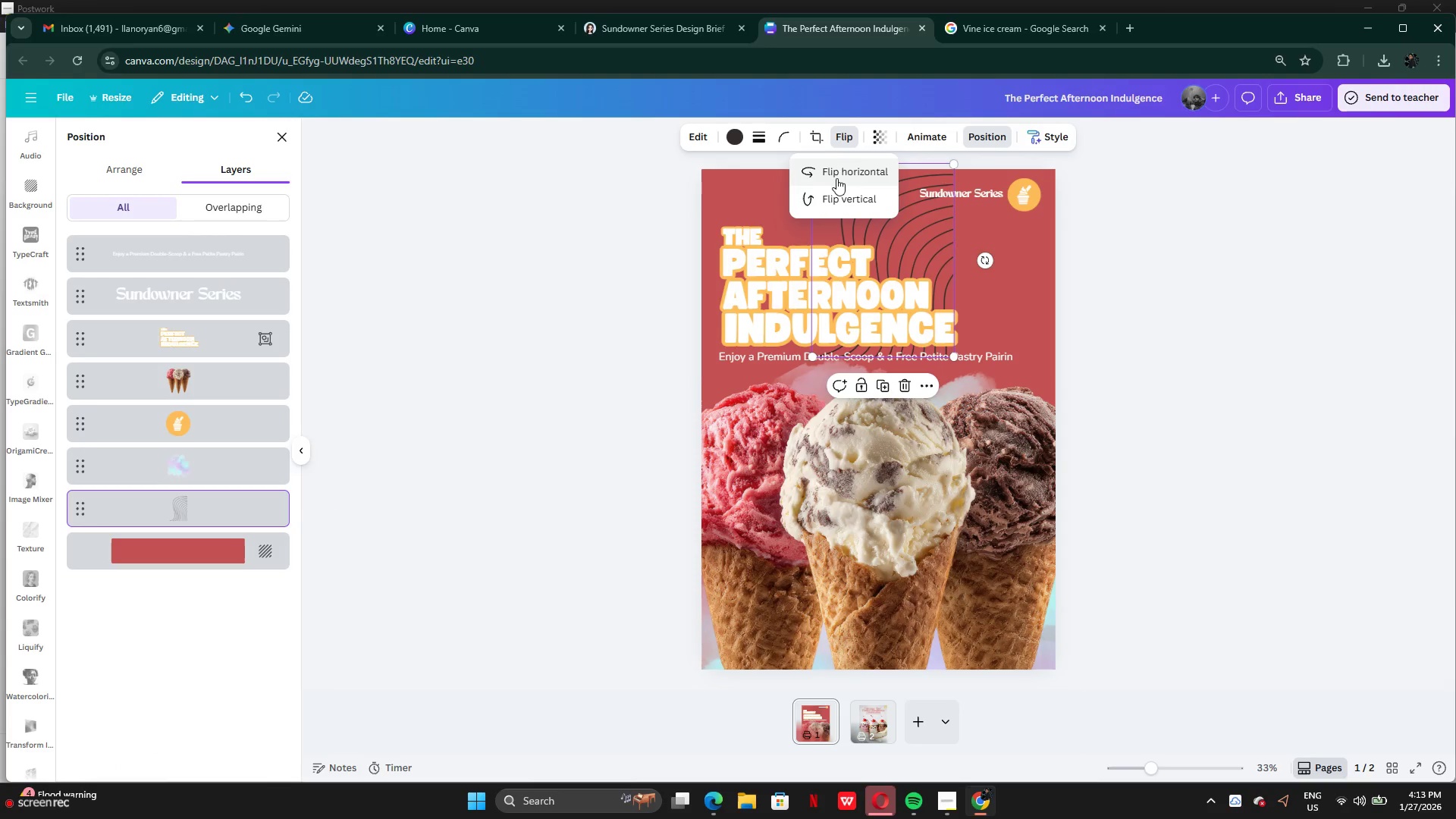 
left_click([846, 202])
 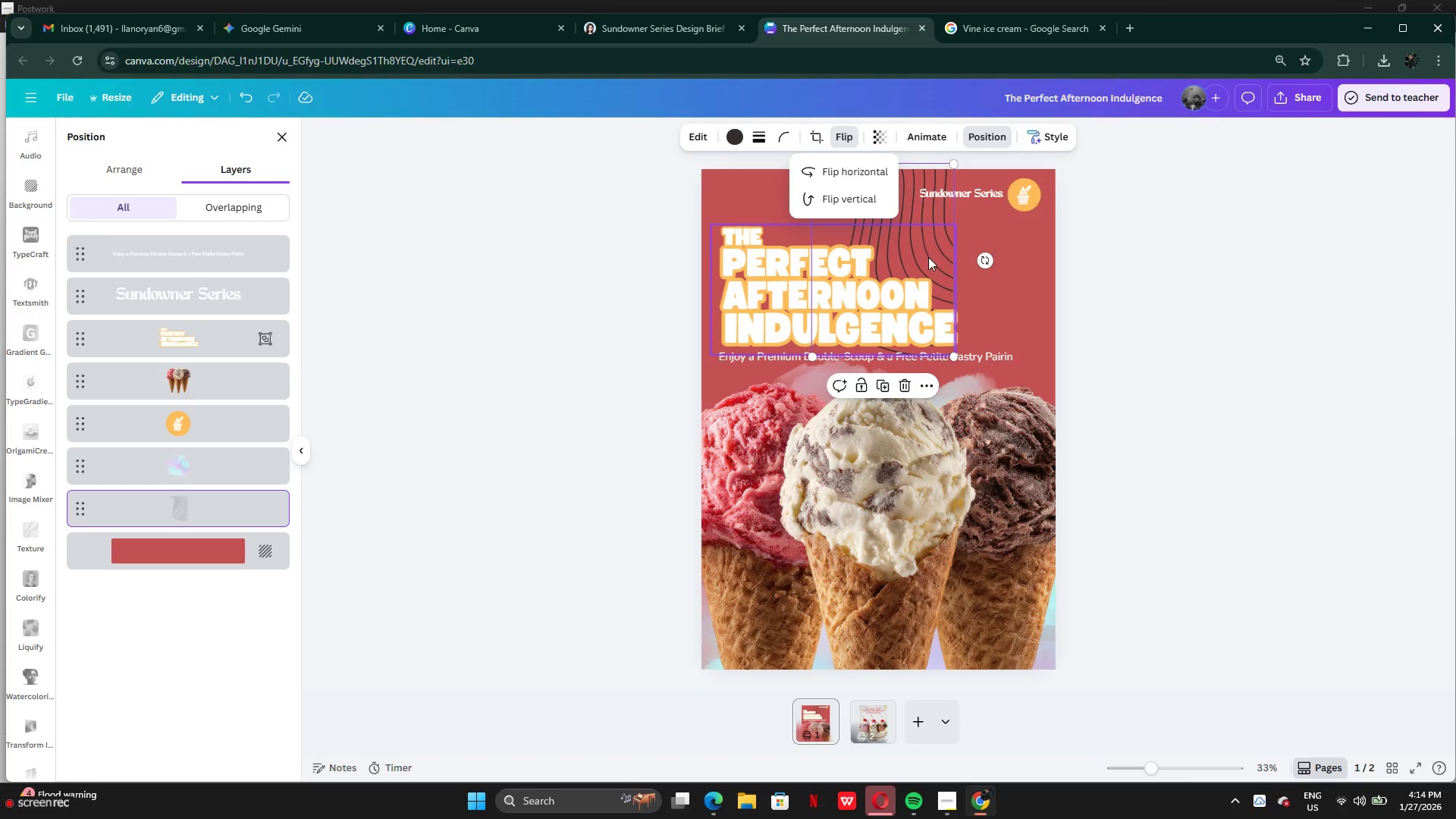 
left_click_drag(start_coordinate=[916, 249], to_coordinate=[1022, 256])
 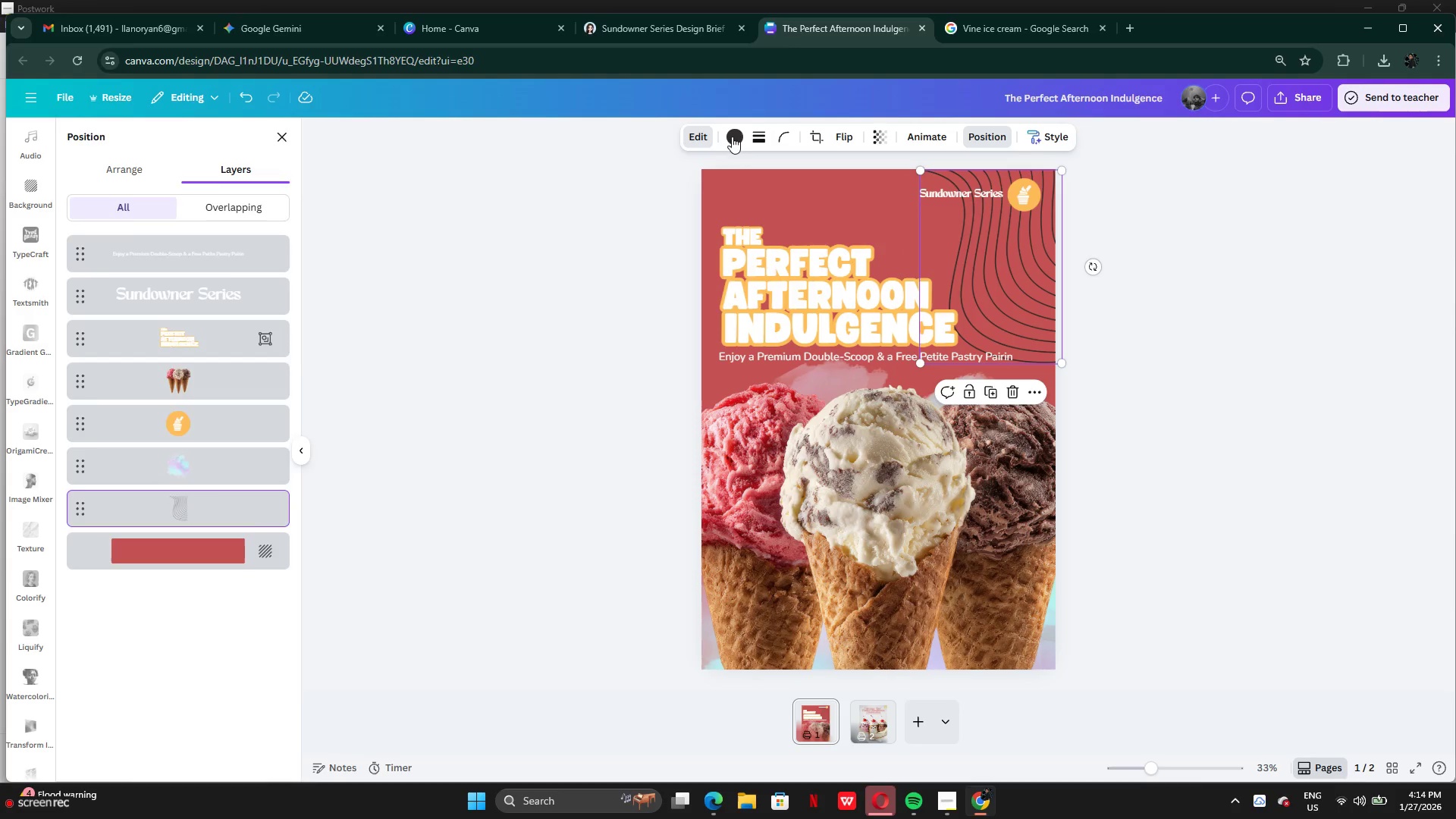 
left_click([733, 136])
 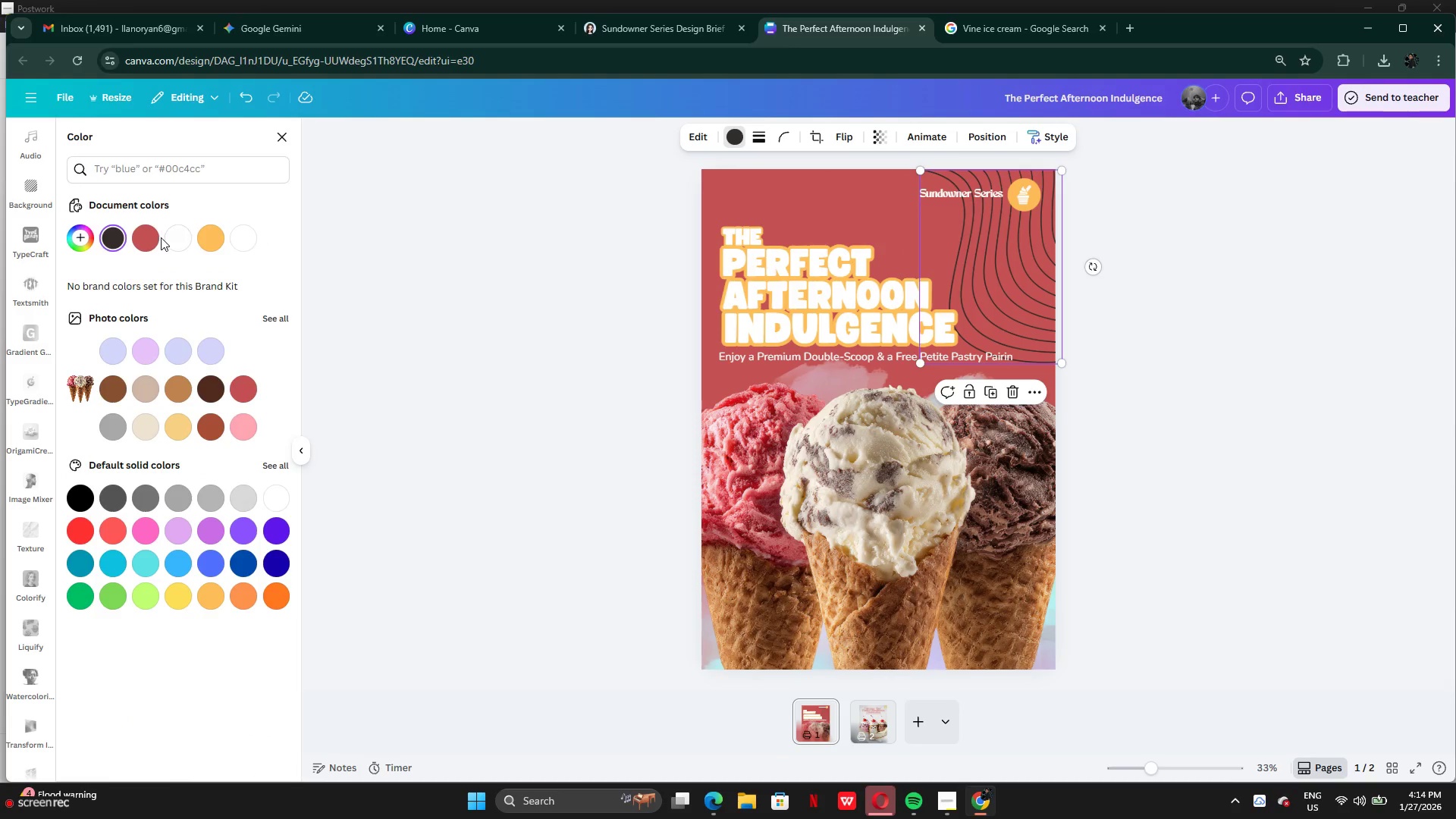 
left_click([171, 237])
 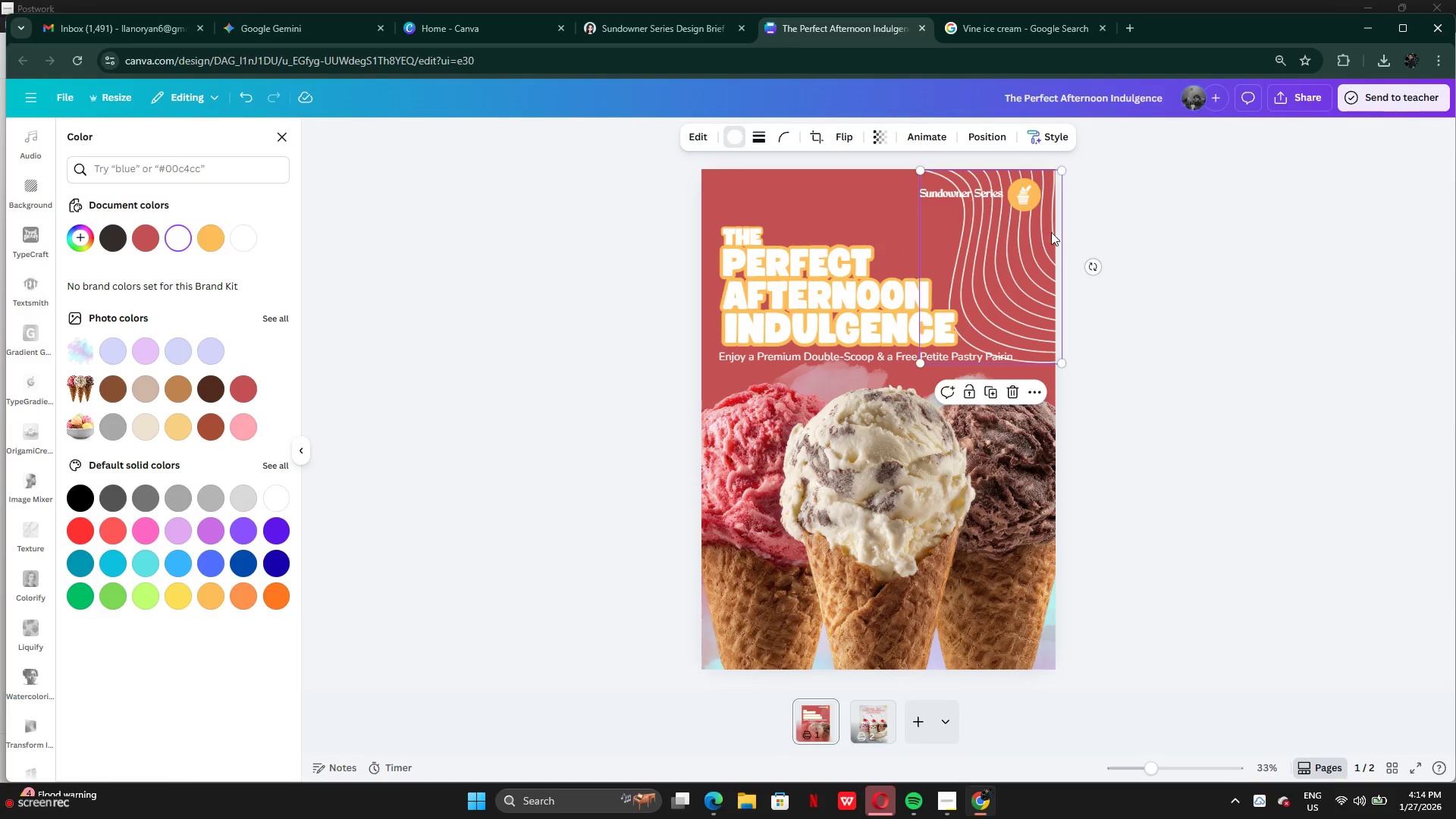 
left_click_drag(start_coordinate=[1090, 263], to_coordinate=[1080, 218])
 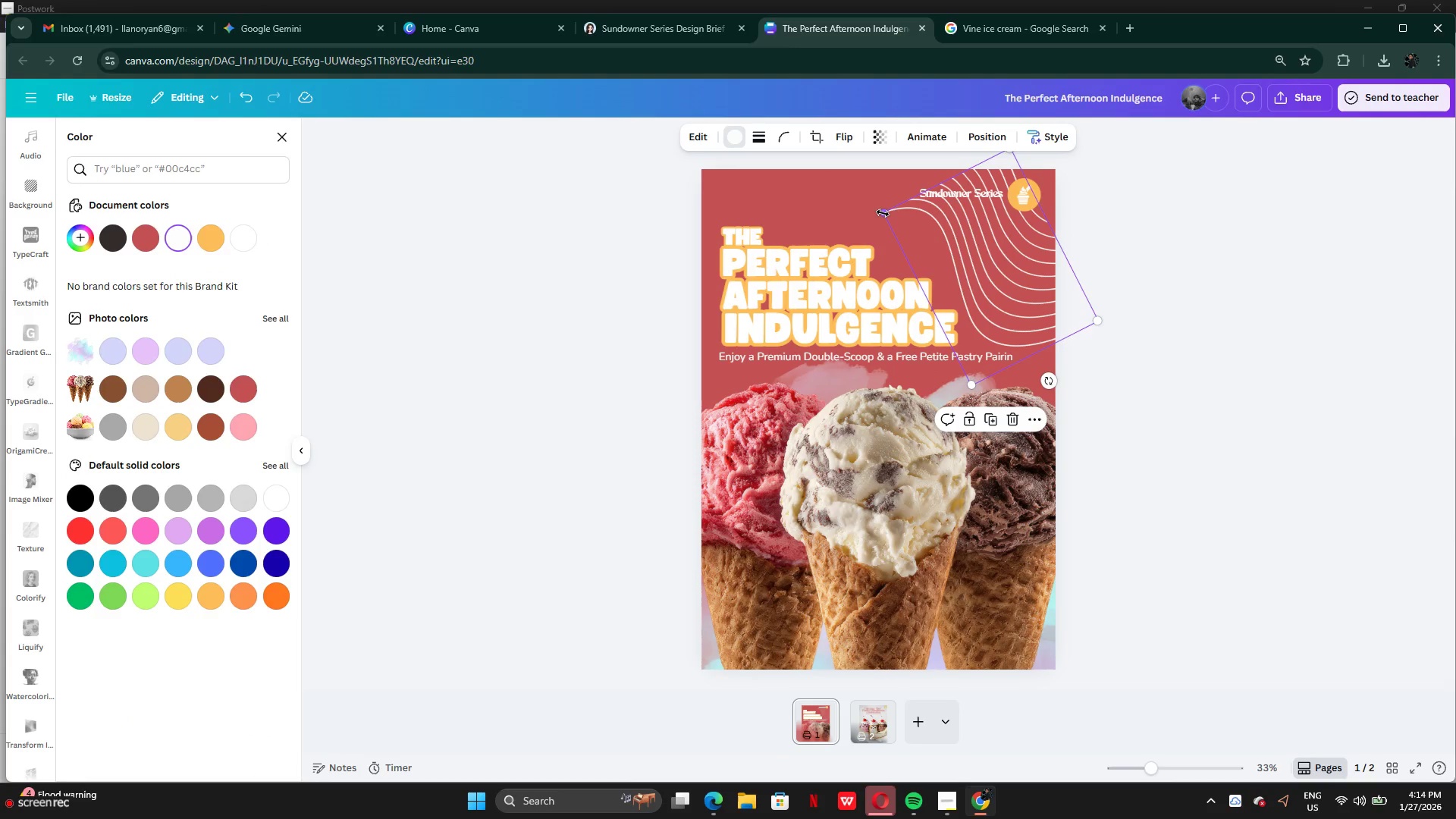 
left_click_drag(start_coordinate=[883, 213], to_coordinate=[824, 184])
 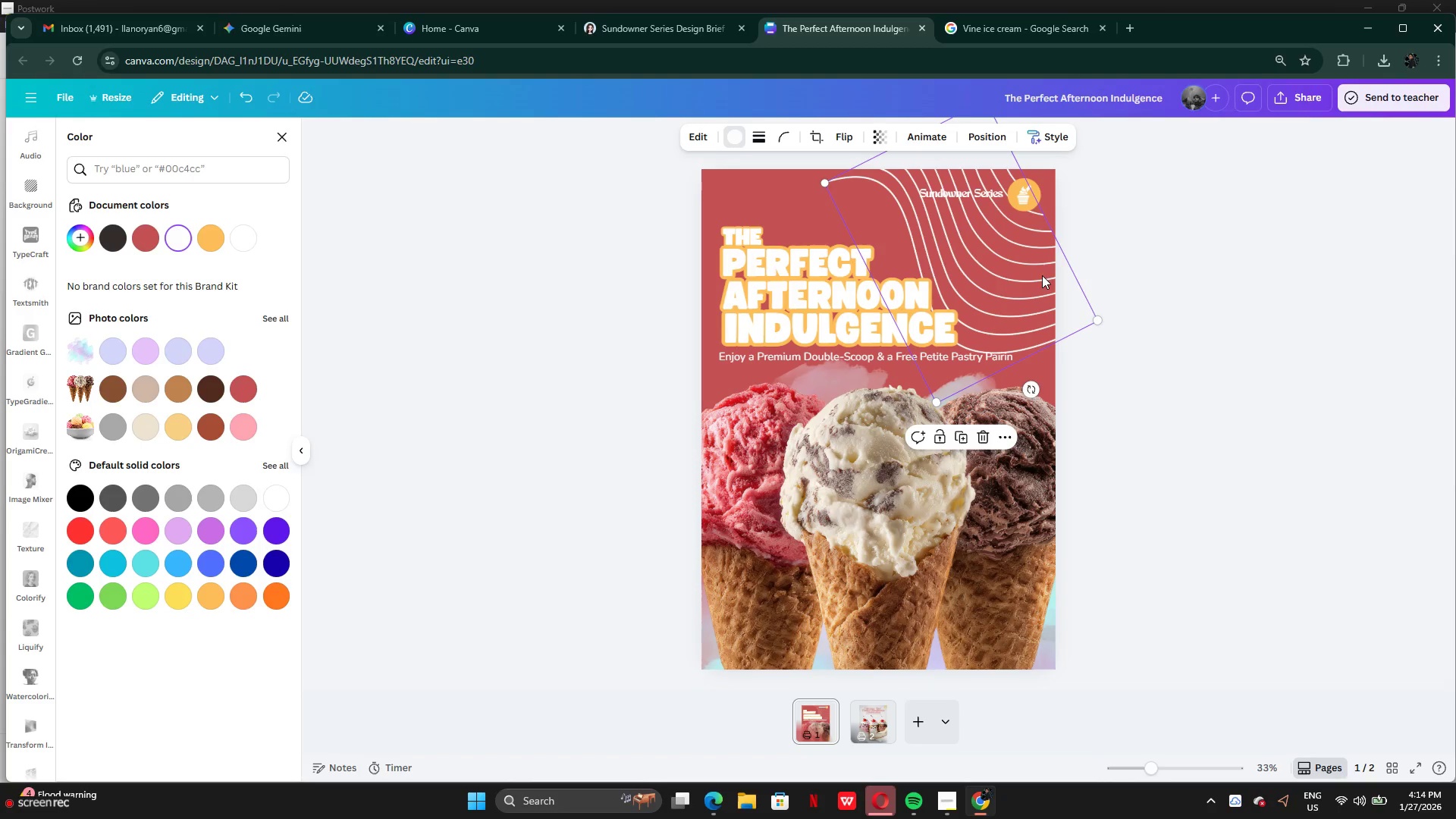 
left_click_drag(start_coordinate=[1047, 275], to_coordinate=[1050, 265])
 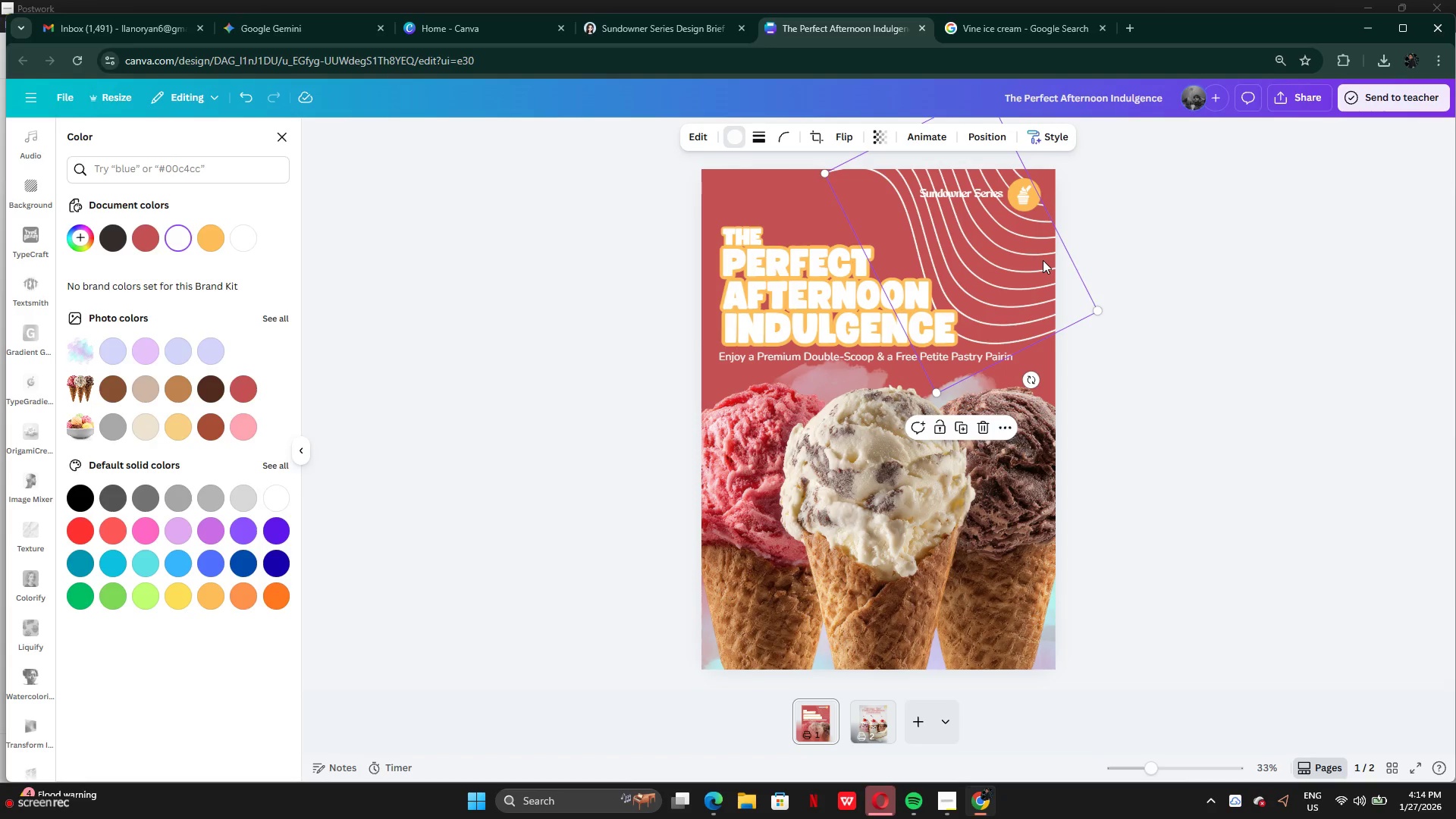 
left_click_drag(start_coordinate=[1043, 260], to_coordinate=[1036, 252])
 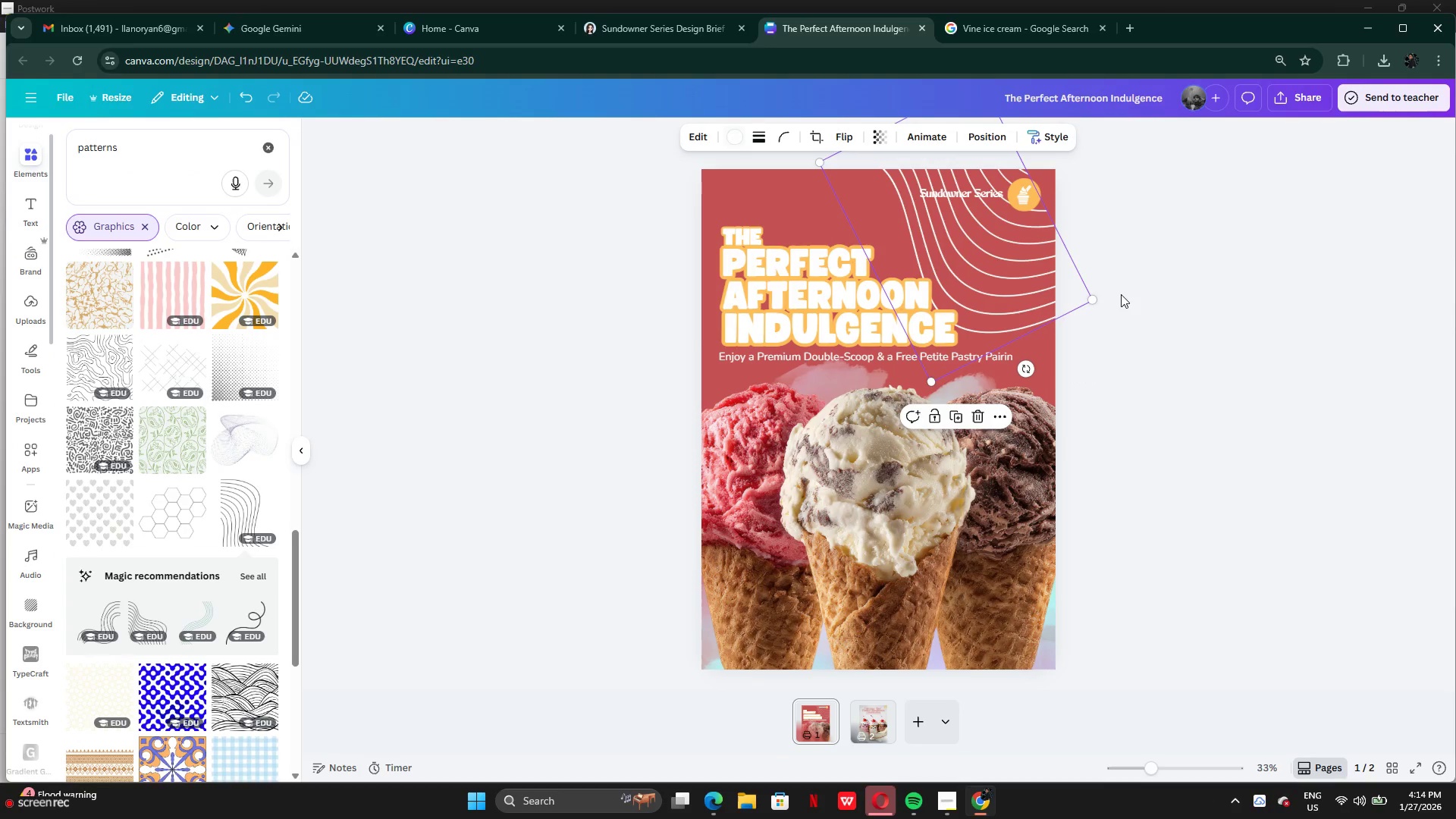 
double_click([1122, 294])
 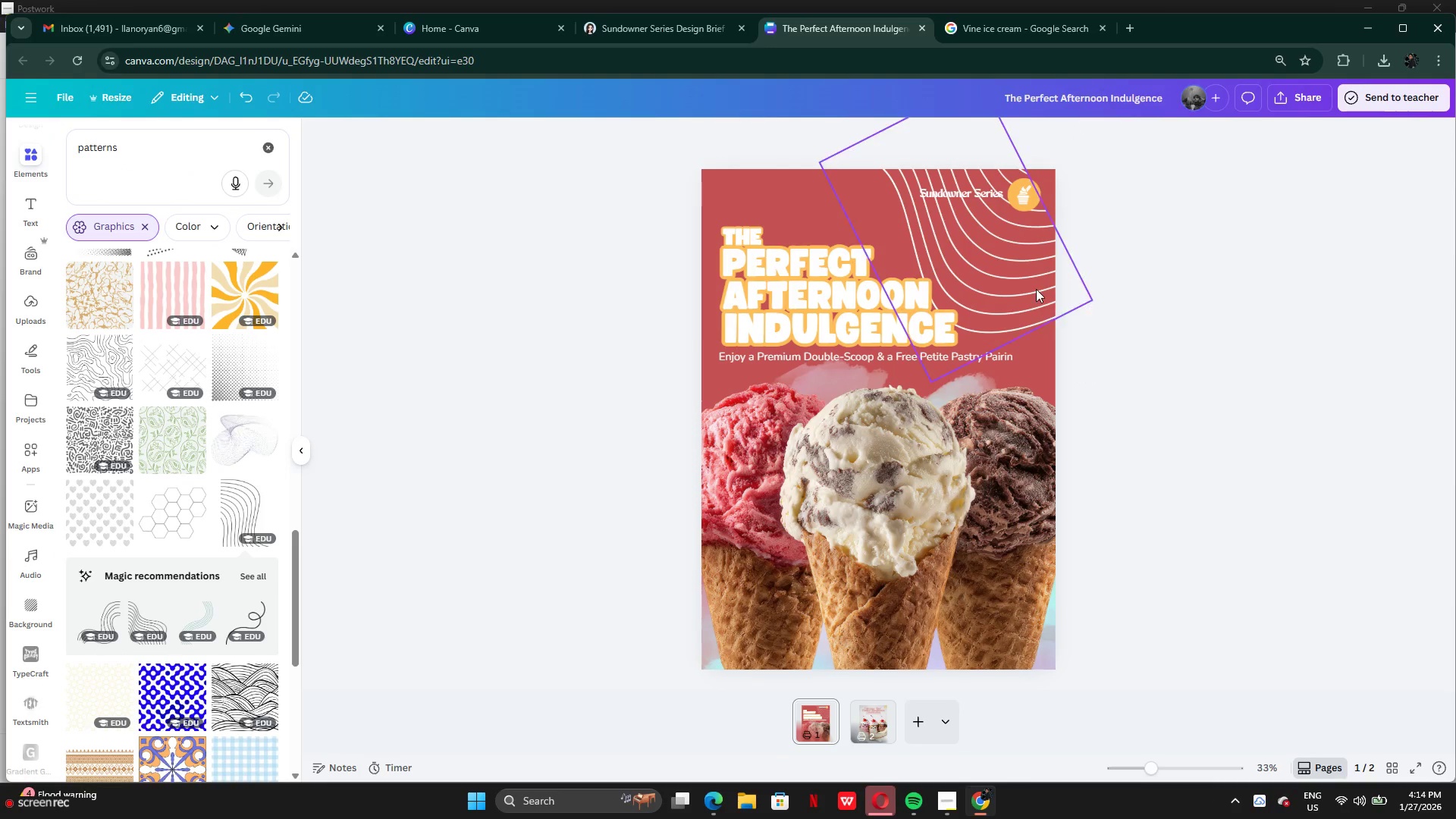 
left_click_drag(start_coordinate=[1033, 288], to_coordinate=[1050, 382])
 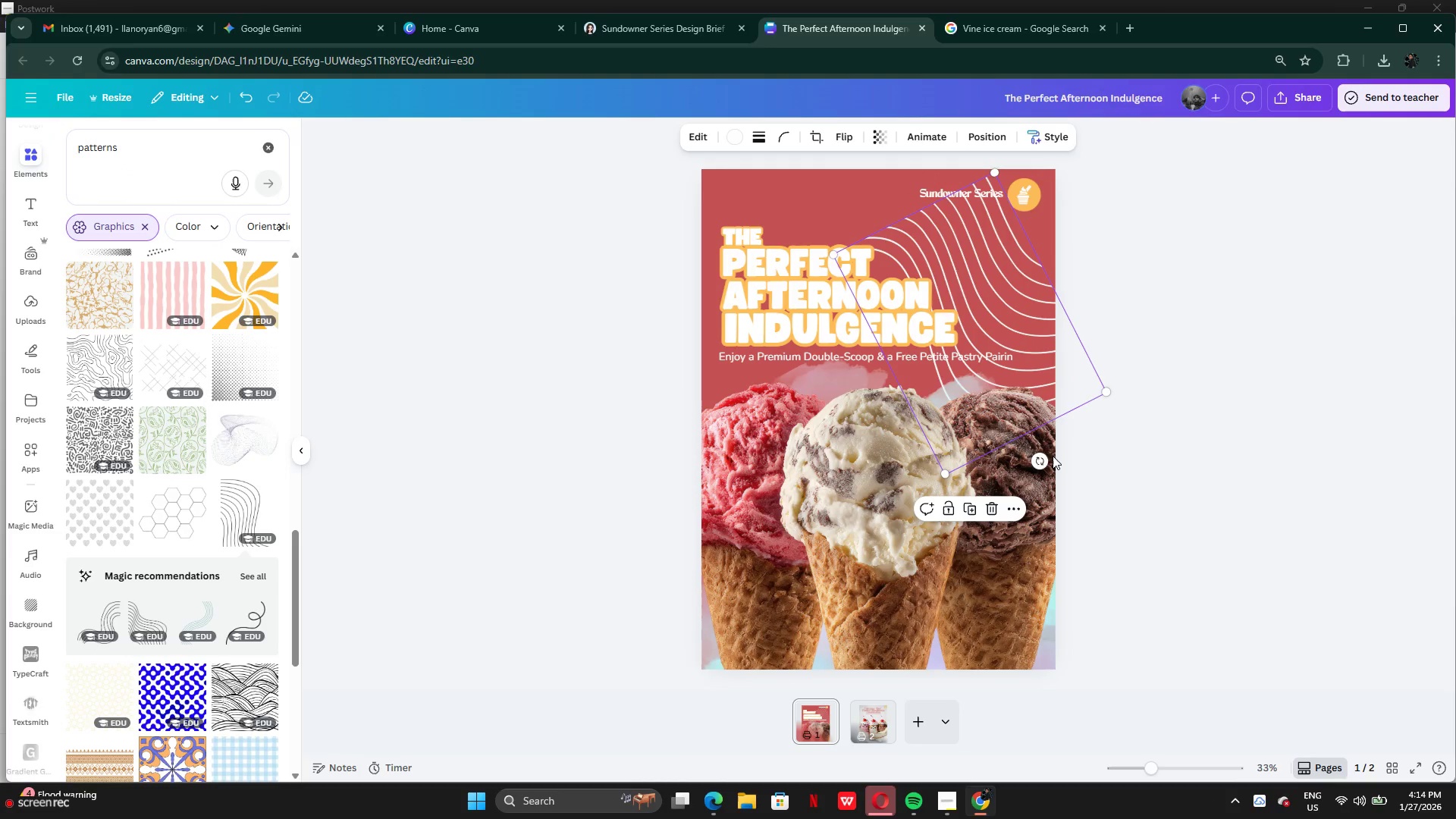 
left_click_drag(start_coordinate=[1039, 457], to_coordinate=[984, 433])
 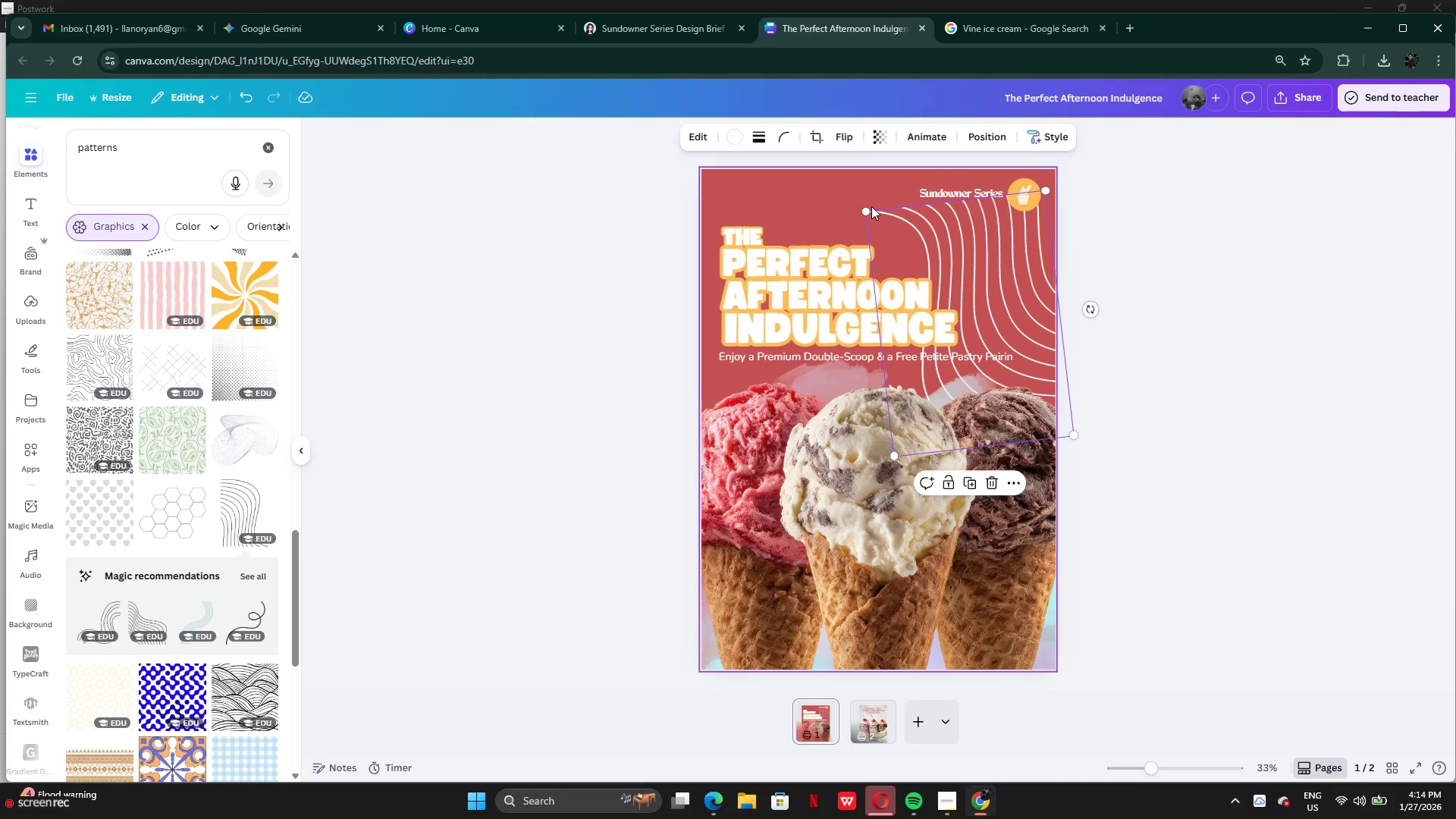 
left_click_drag(start_coordinate=[866, 207], to_coordinate=[795, 149])
 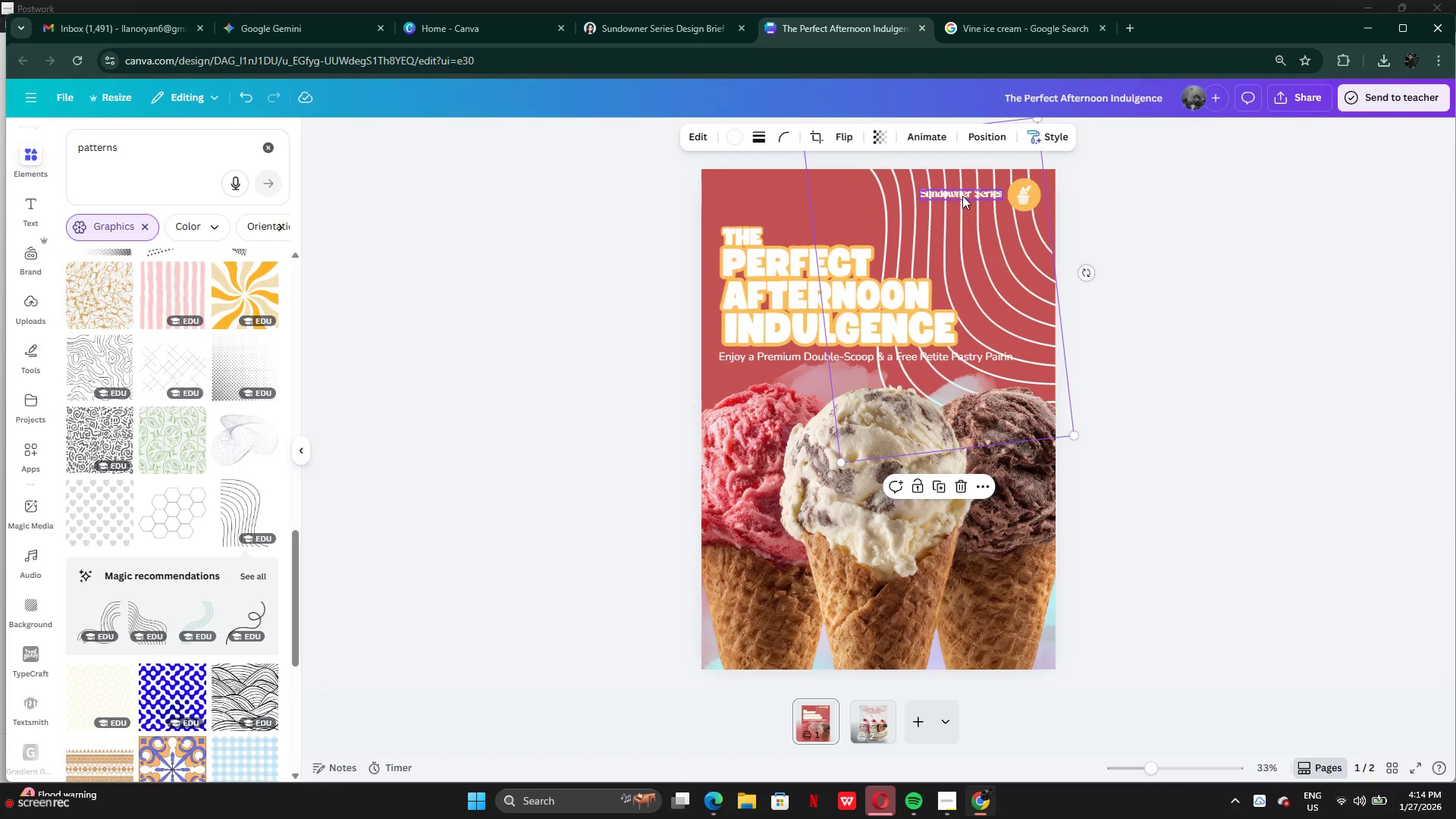 
left_click_drag(start_coordinate=[962, 196], to_coordinate=[761, 188])
 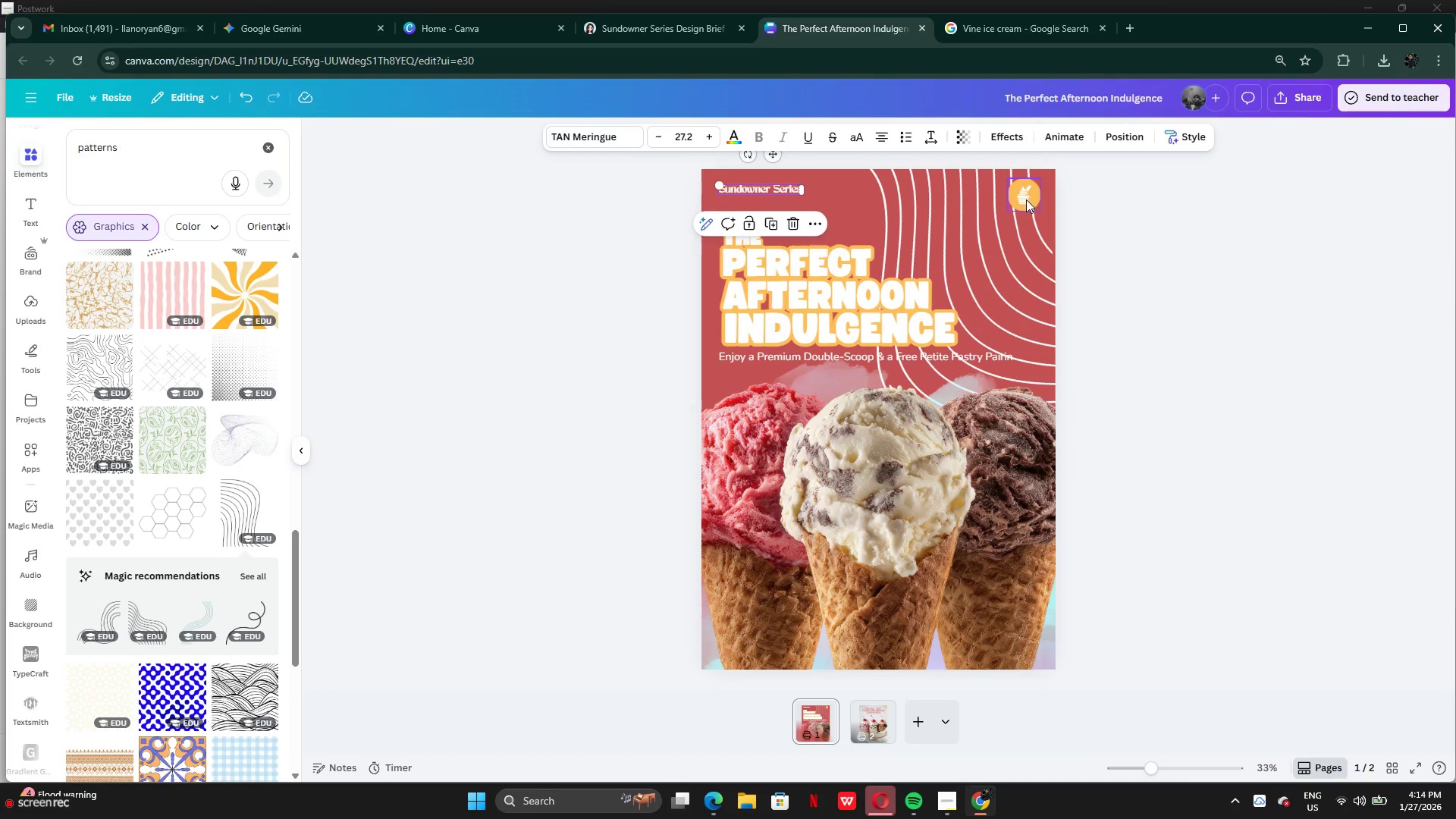 
left_click([1026, 199])
 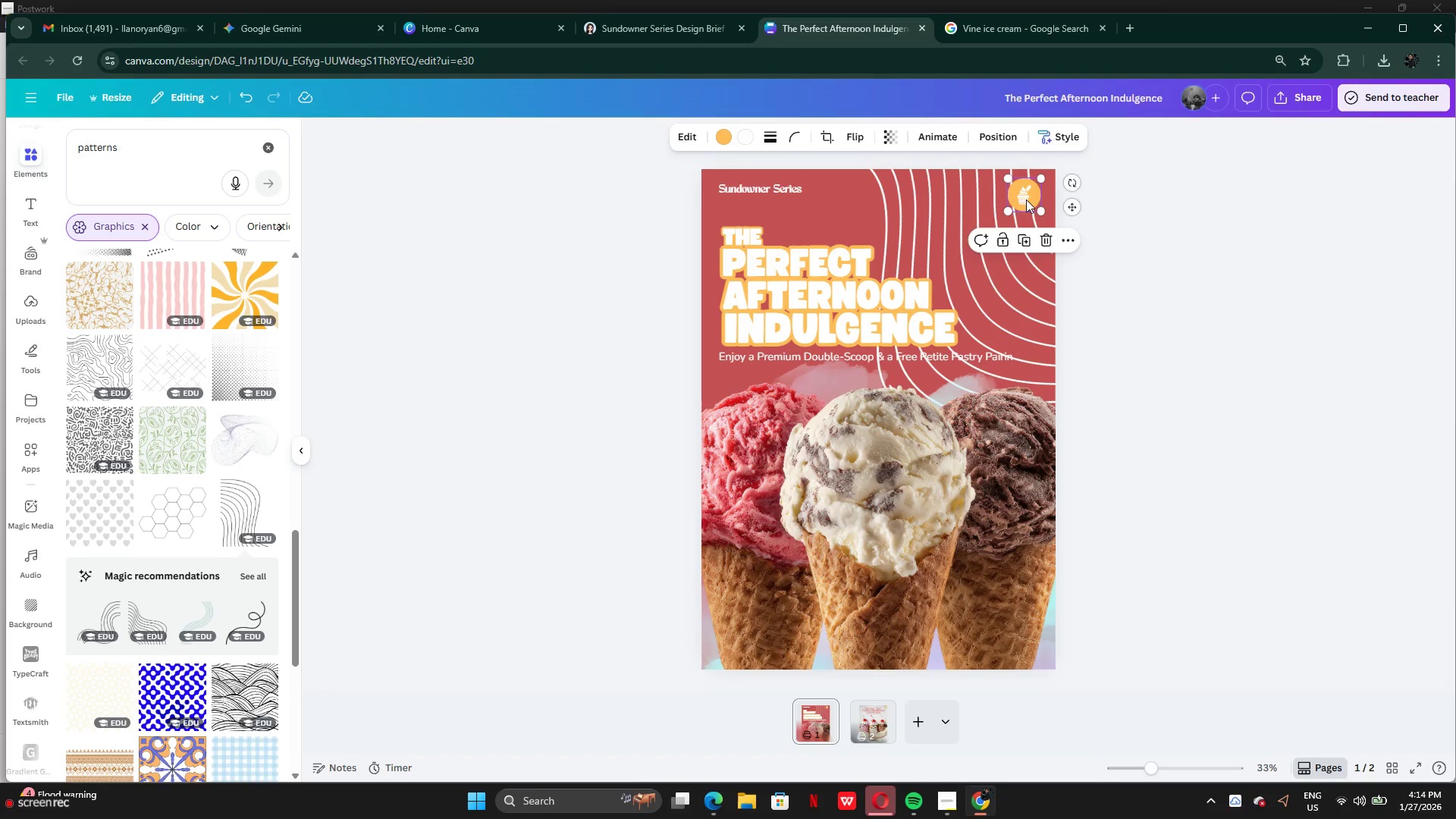 
left_click_drag(start_coordinate=[1026, 199], to_coordinate=[740, 194])
 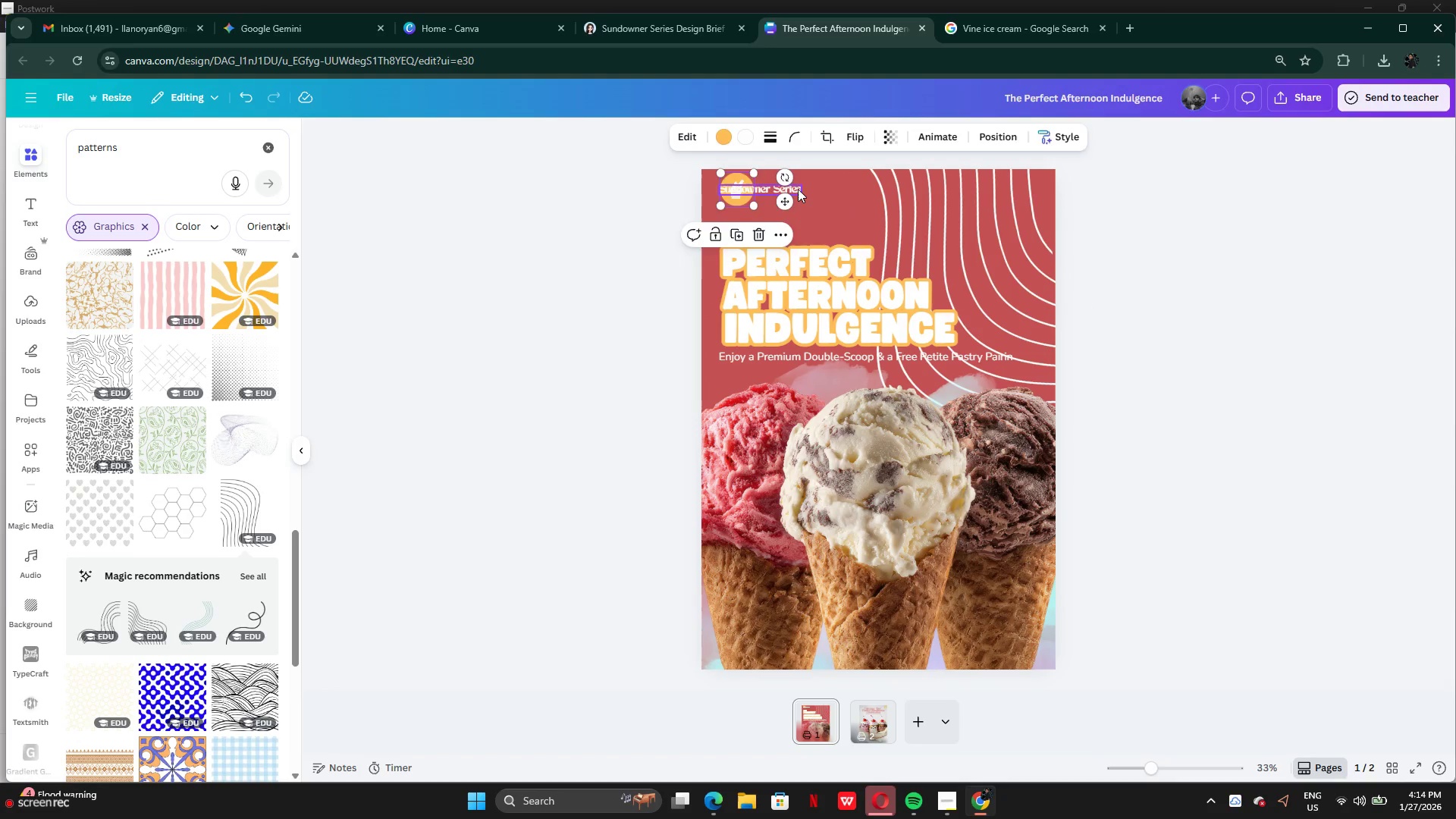 
left_click_drag(start_coordinate=[796, 188], to_coordinate=[837, 189])
 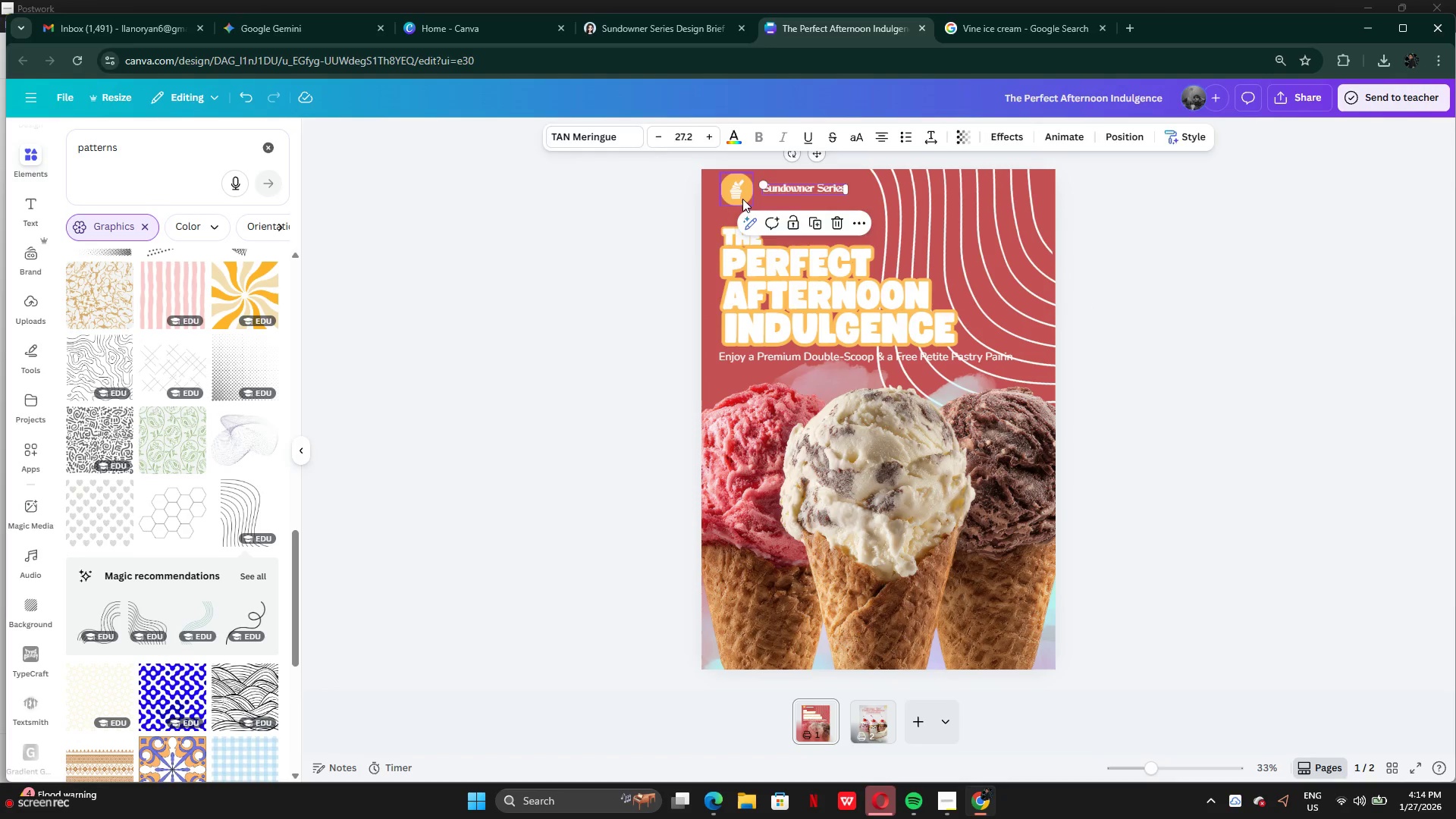 
left_click([742, 199])
 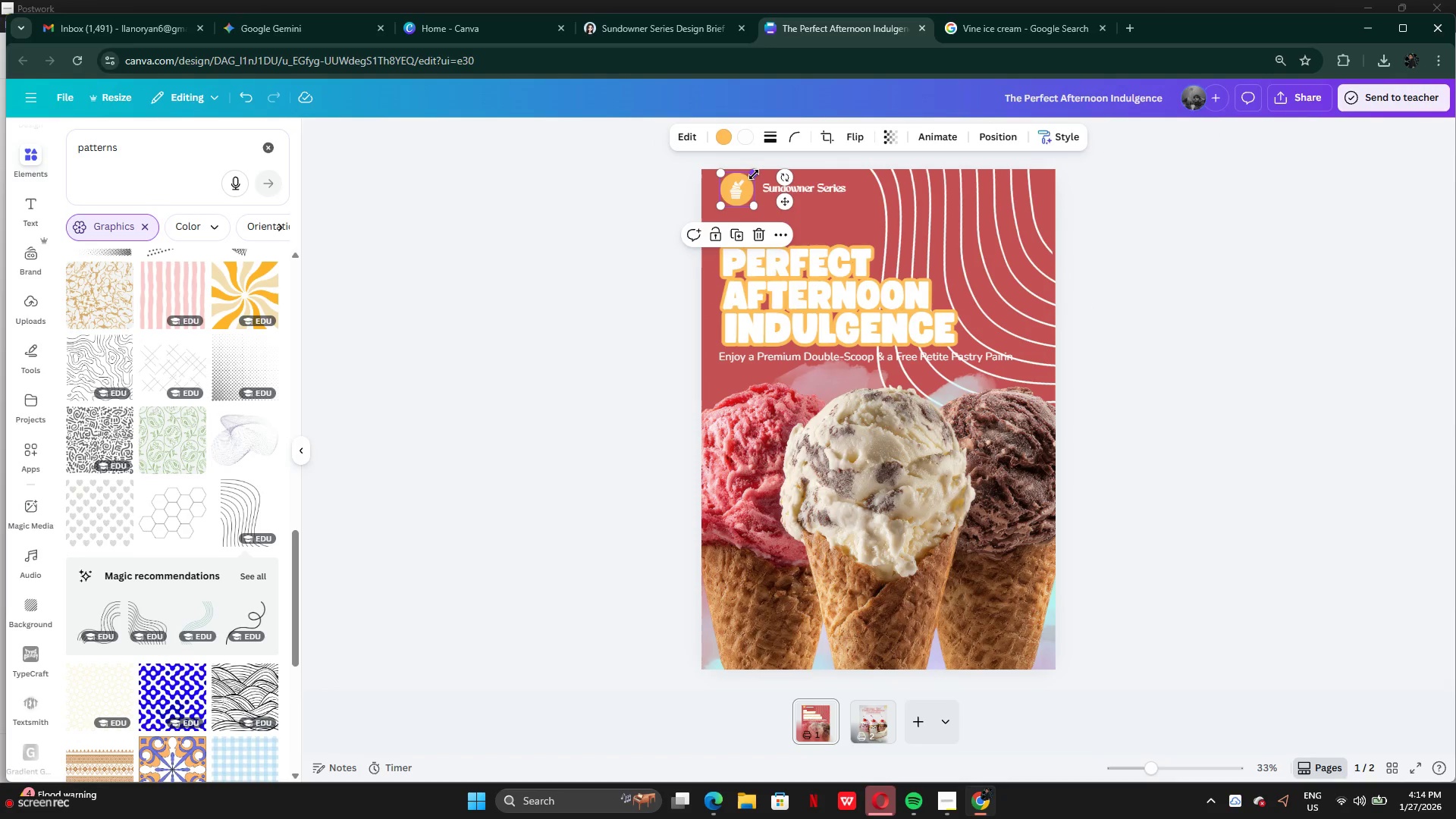 
left_click_drag(start_coordinate=[755, 173], to_coordinate=[746, 182])
 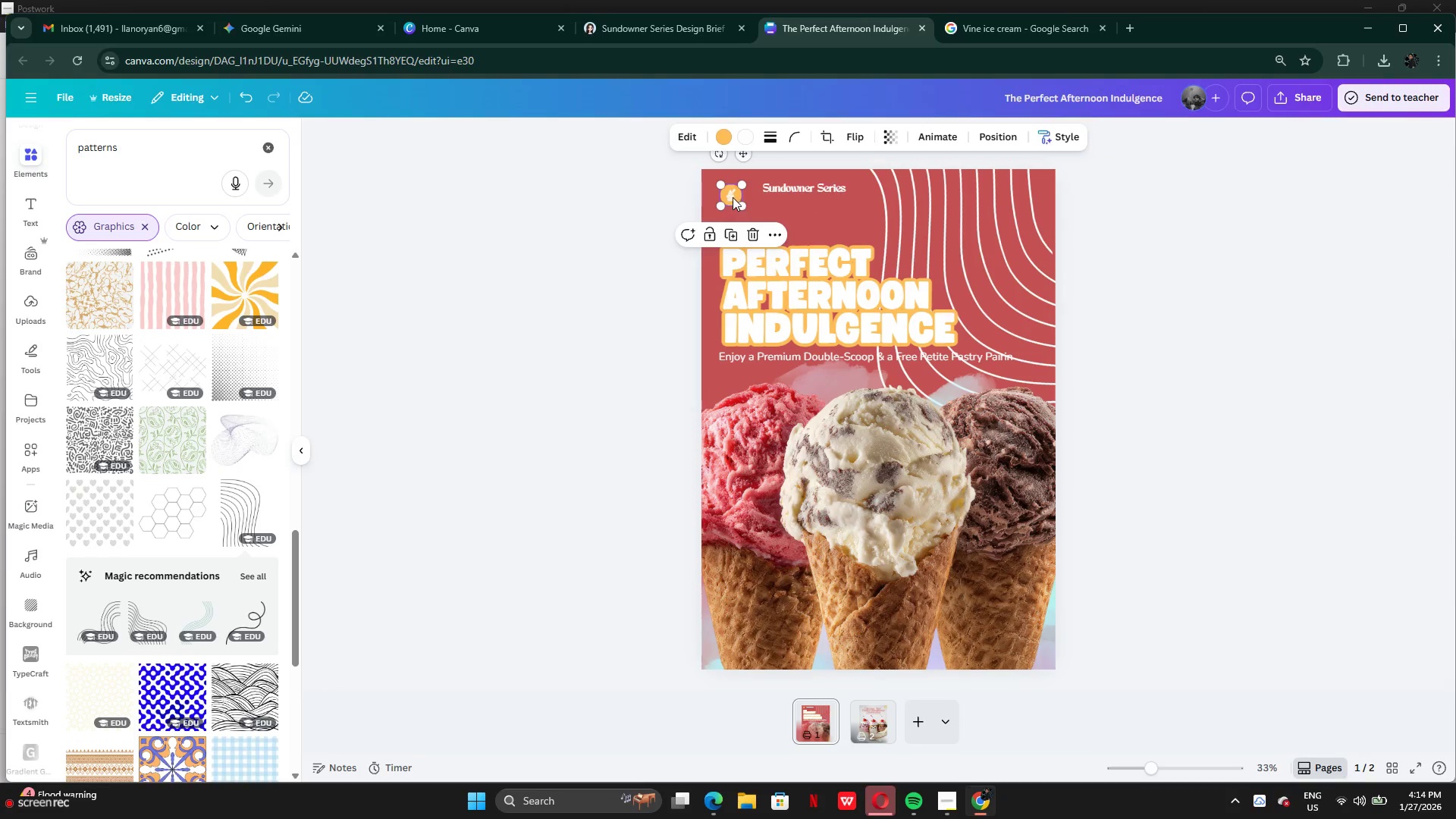 
left_click_drag(start_coordinate=[733, 196], to_coordinate=[730, 190])
 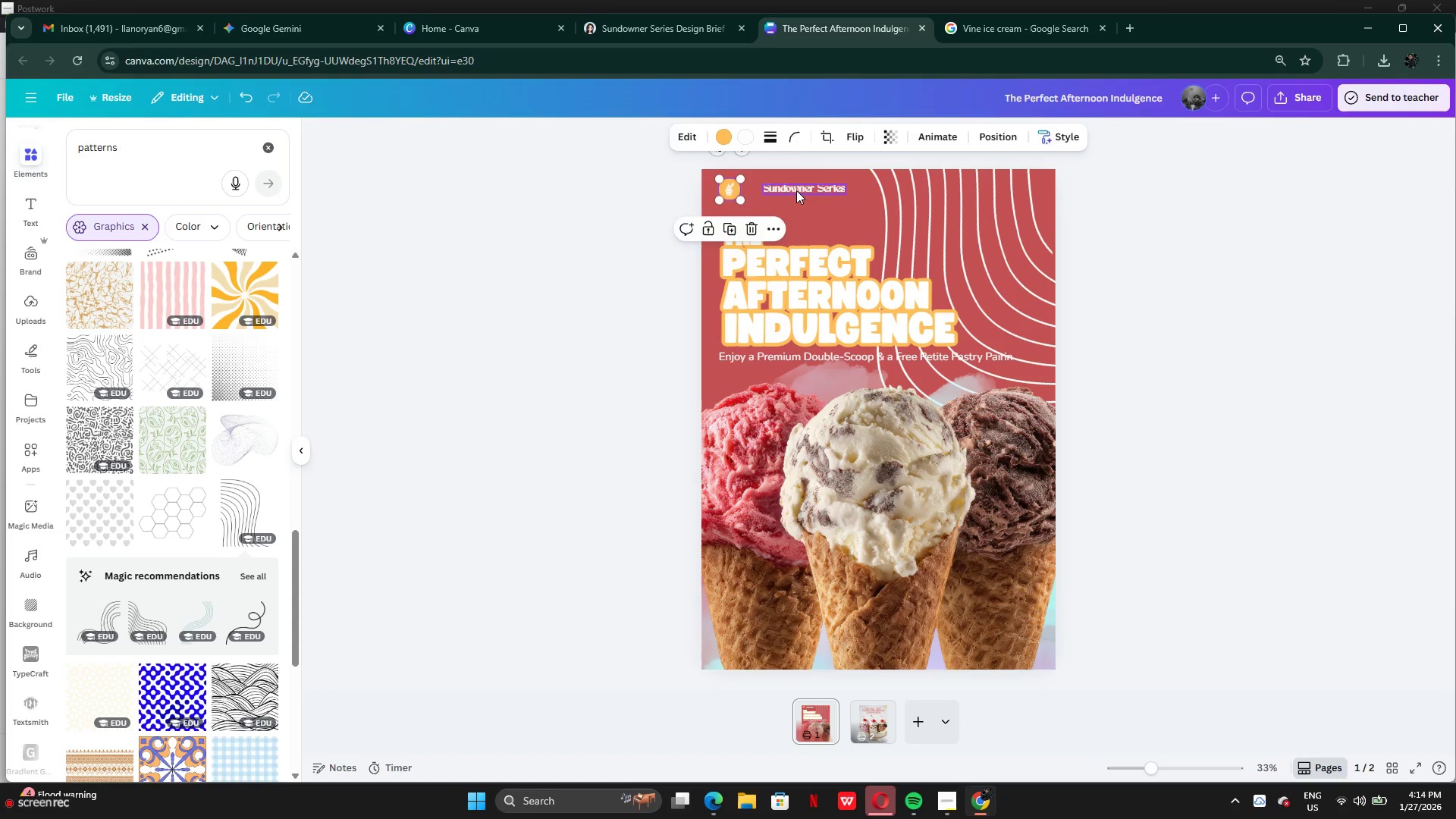 
left_click_drag(start_coordinate=[796, 190], to_coordinate=[778, 190])
 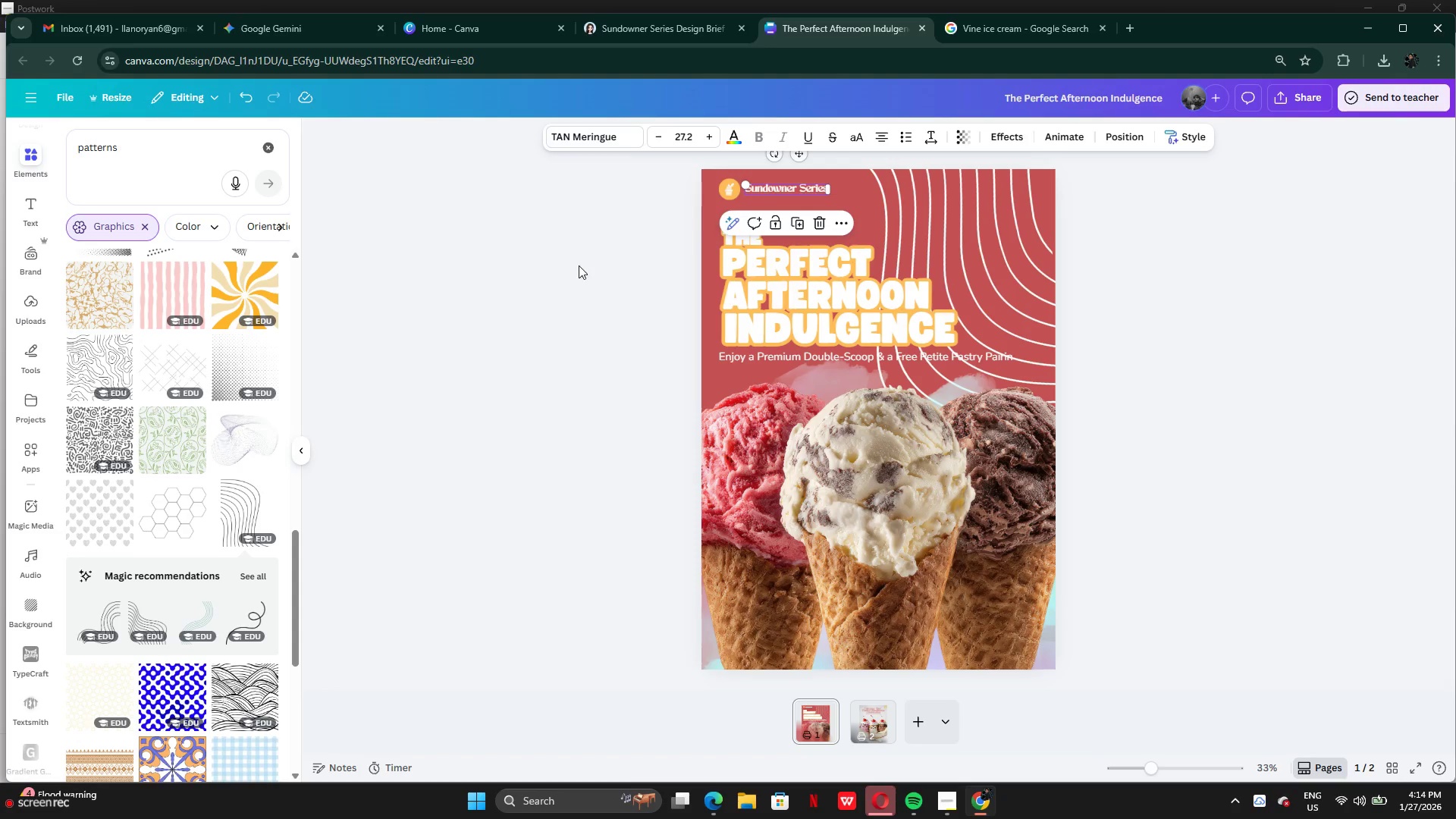 
left_click([579, 265])
 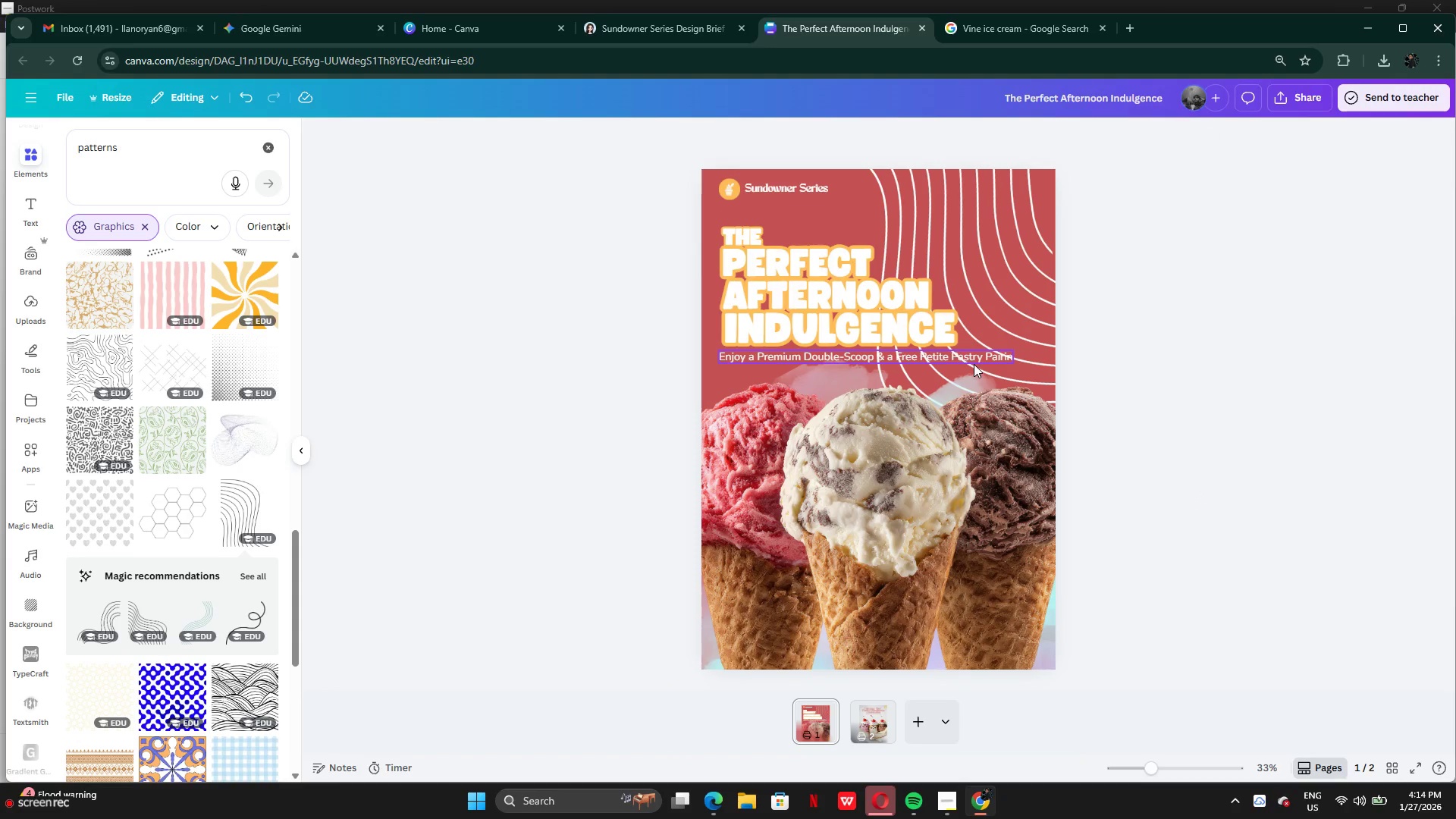 
left_click([974, 364])
 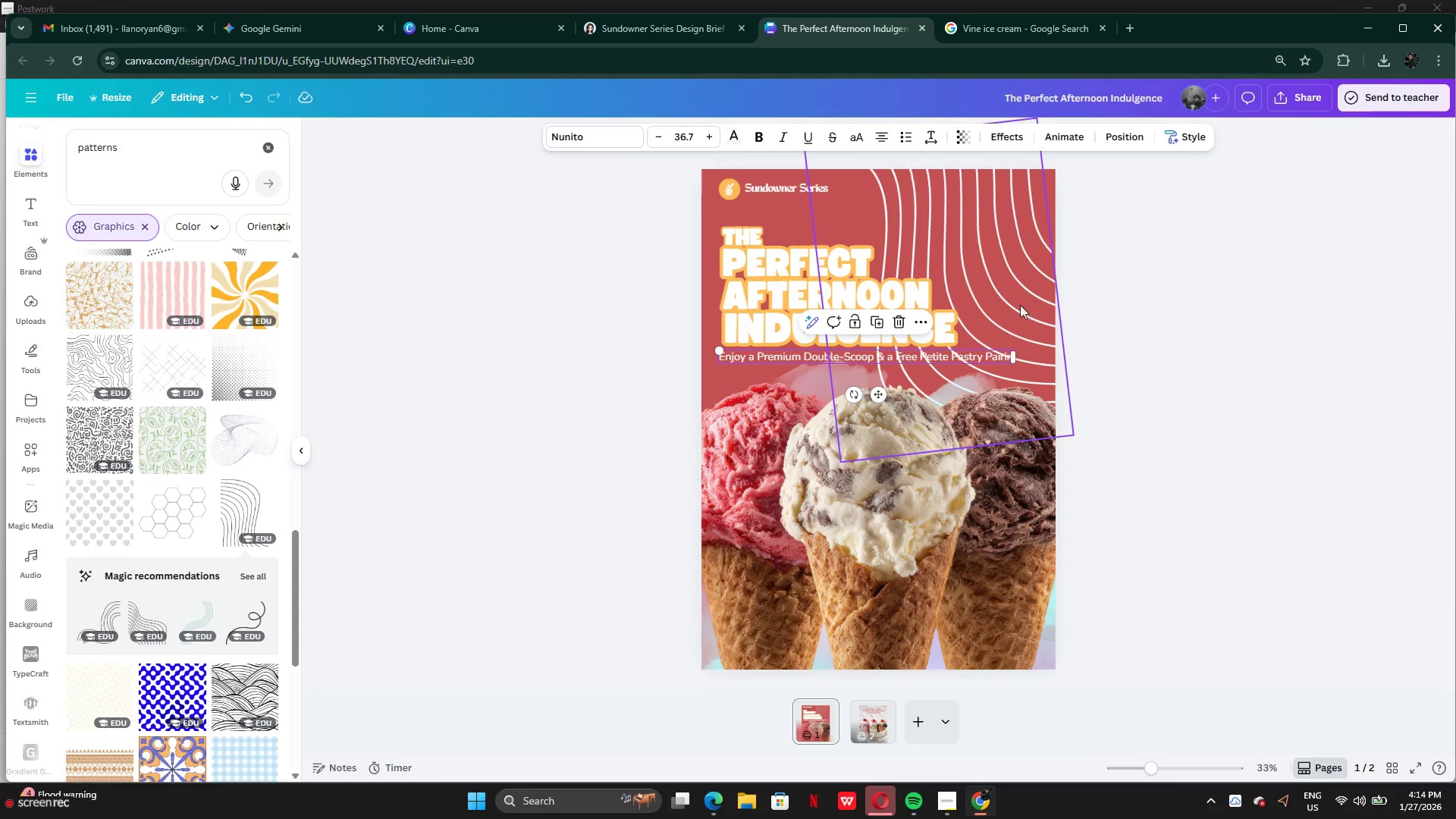 
left_click_drag(start_coordinate=[1018, 297], to_coordinate=[1088, 298])
 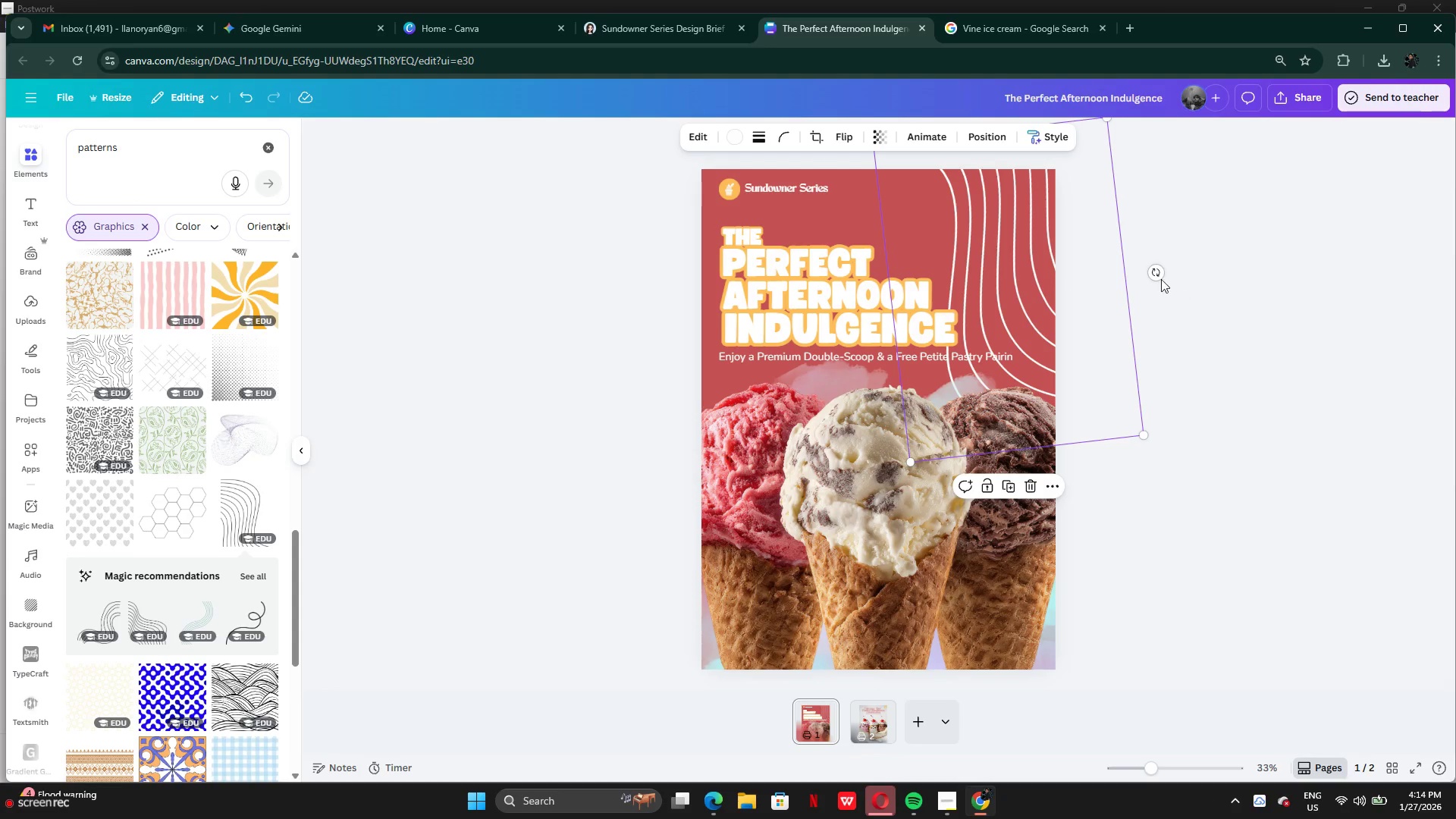 
left_click_drag(start_coordinate=[1157, 276], to_coordinate=[1137, 256])
 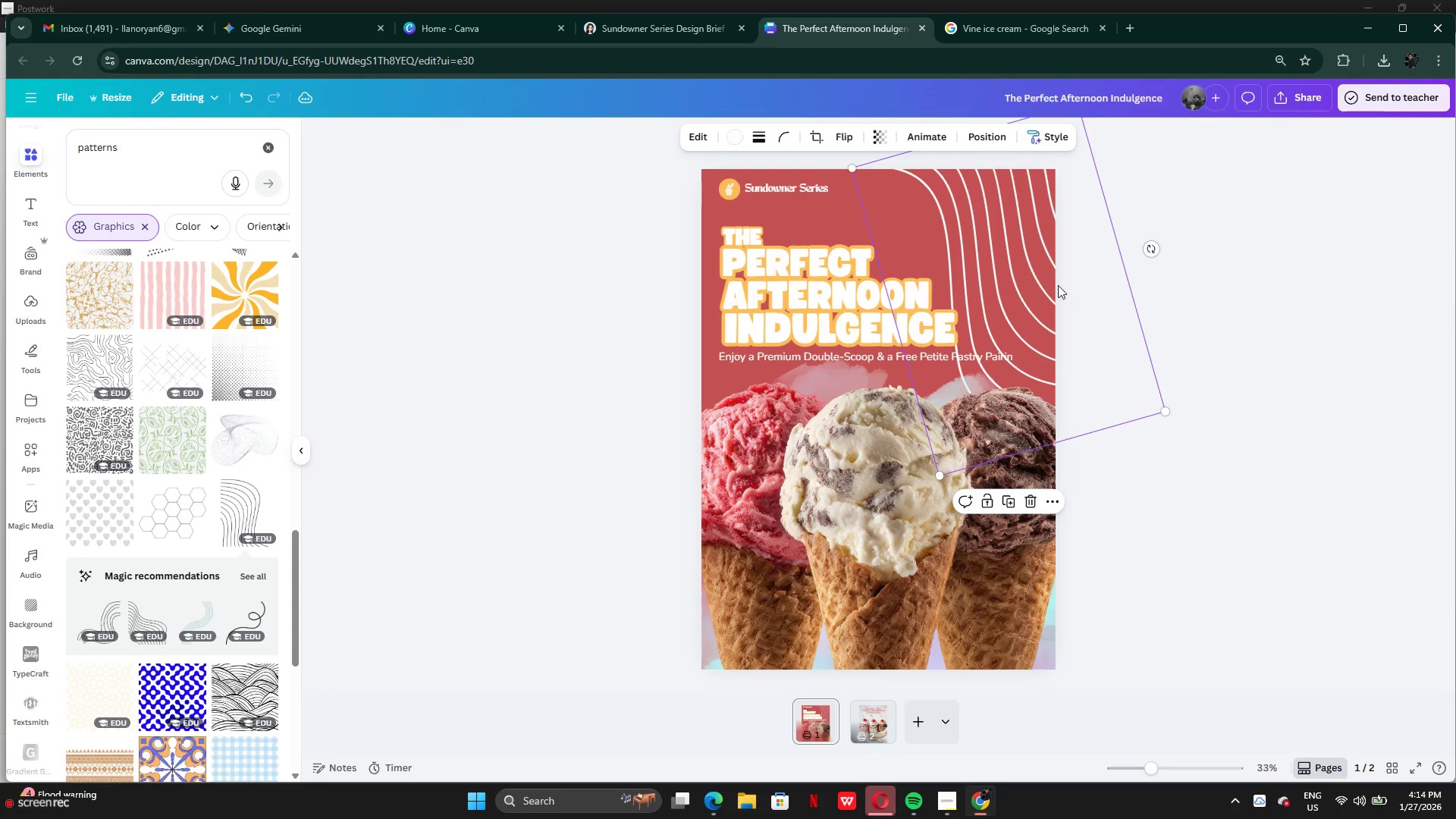 
left_click_drag(start_coordinate=[1058, 285], to_coordinate=[1043, 281])
 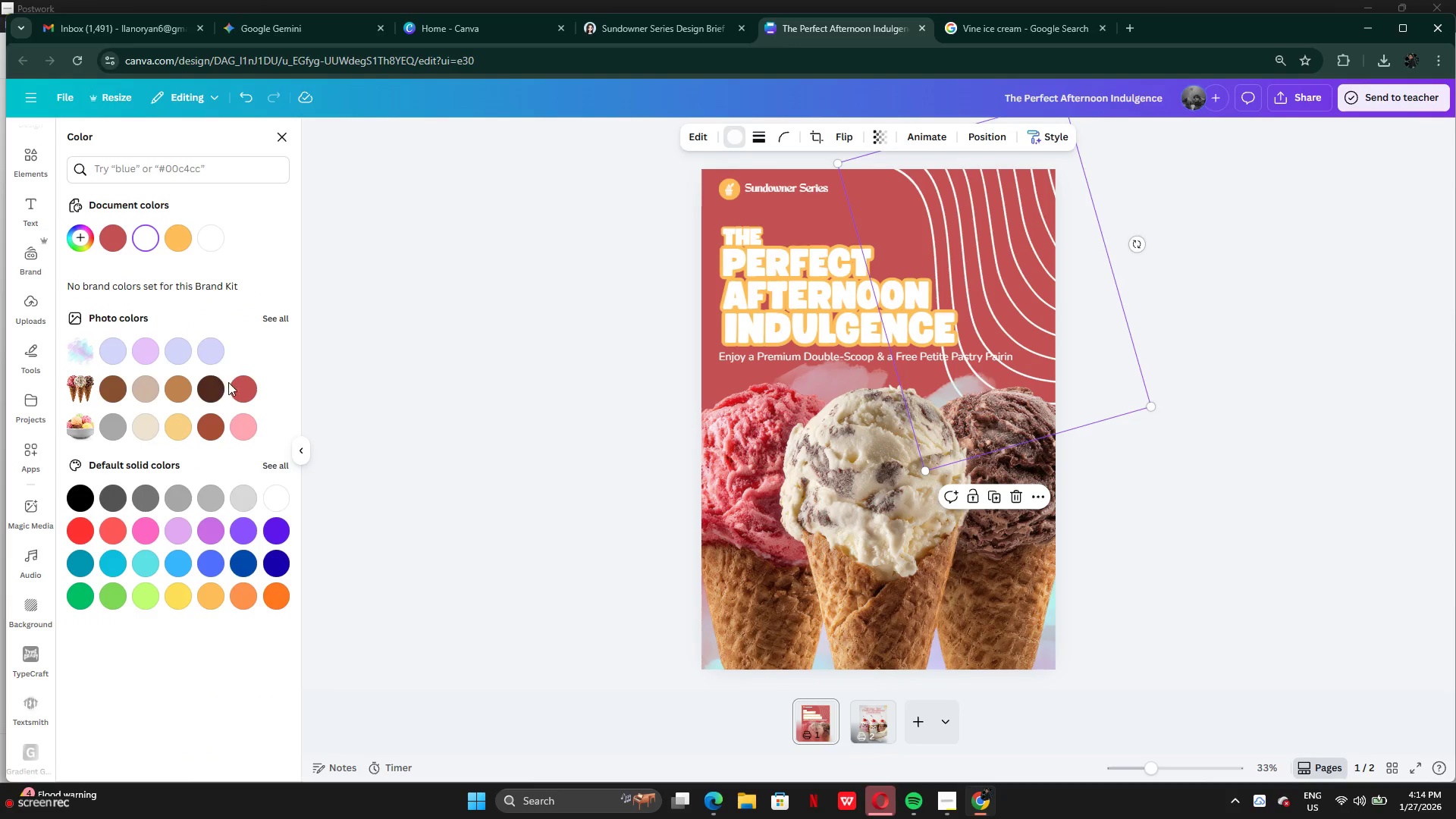 
left_click([247, 438])
 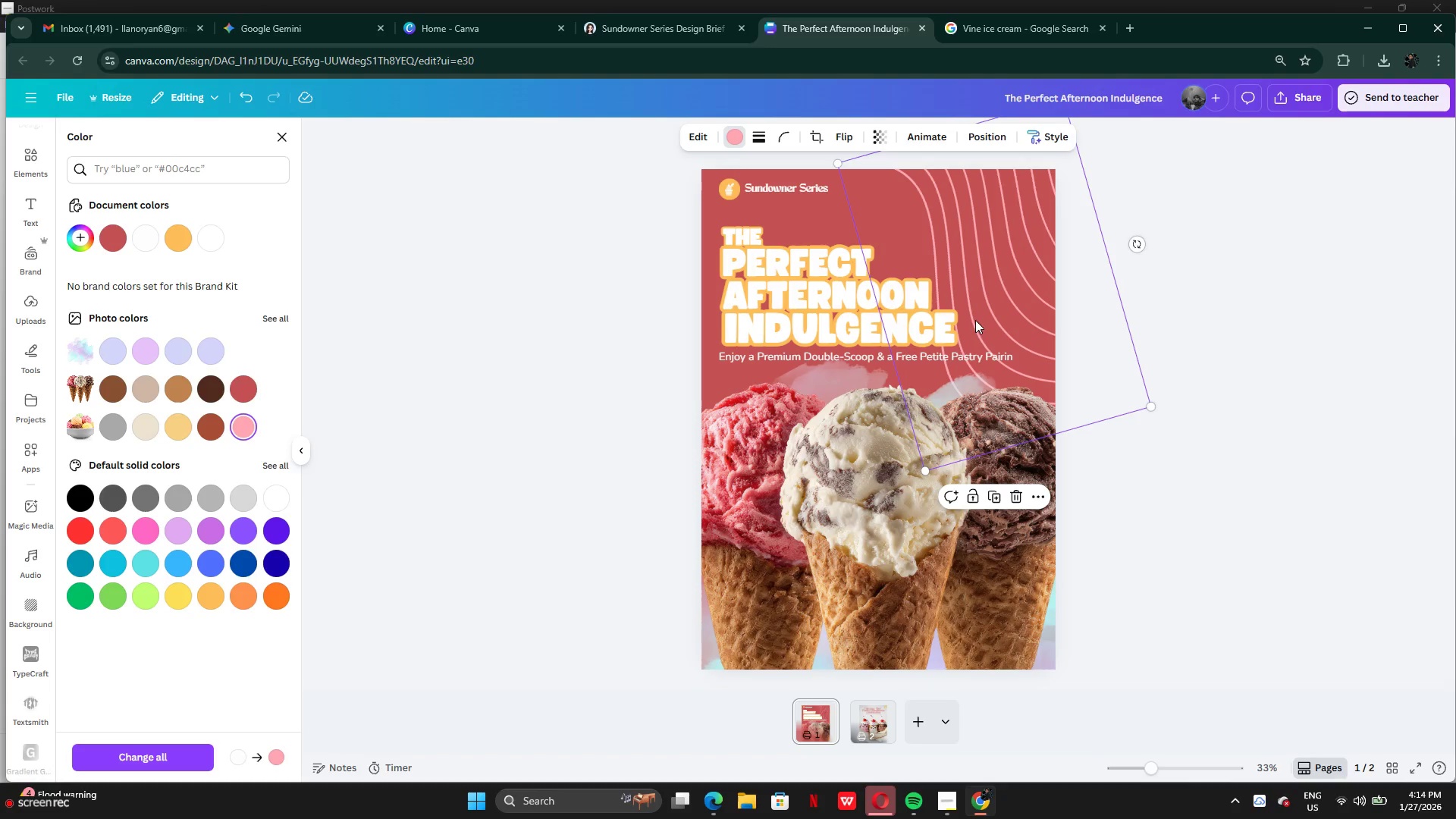 
left_click_drag(start_coordinate=[1097, 293], to_coordinate=[1082, 293])
 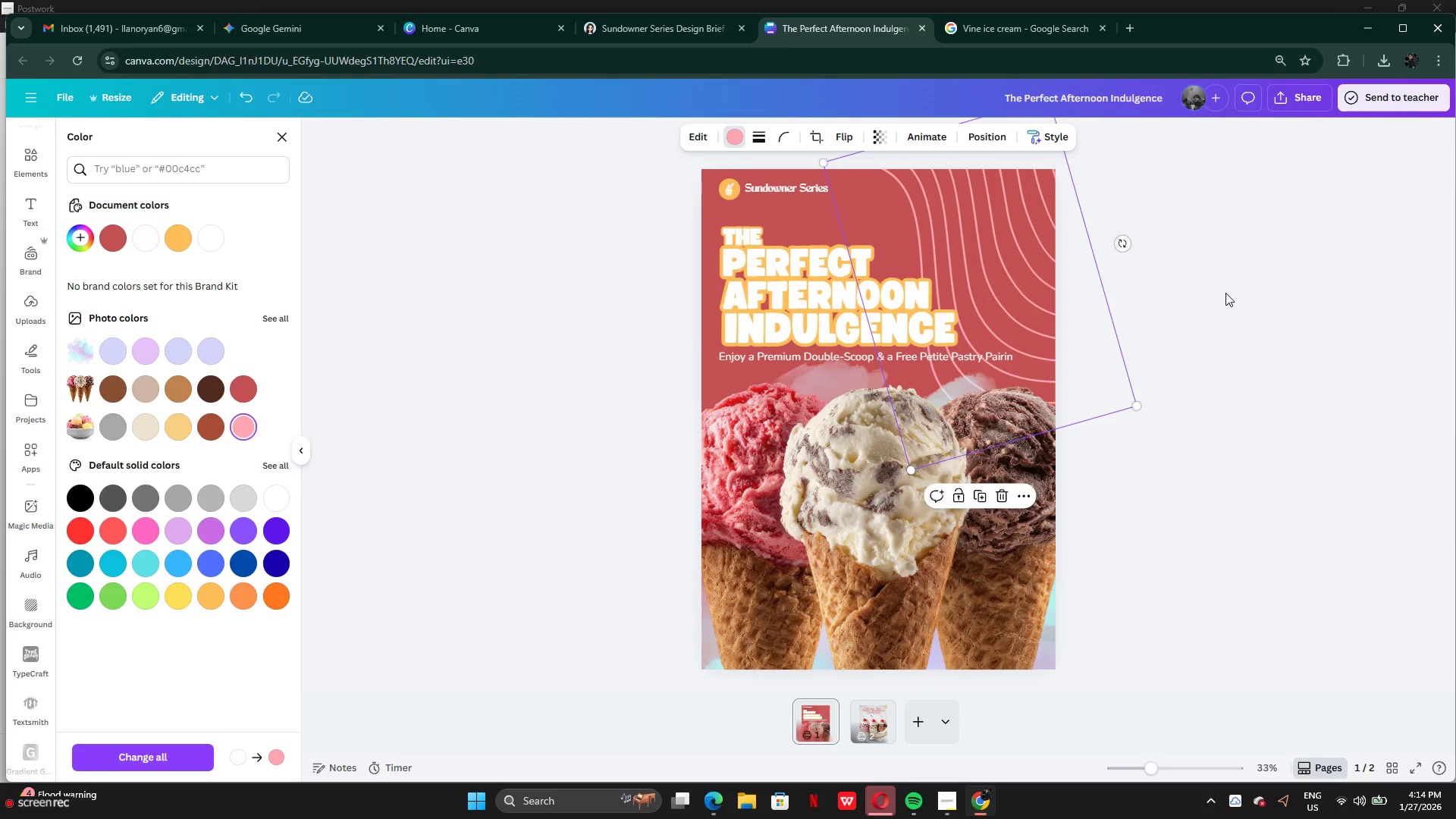 
left_click([1225, 293])
 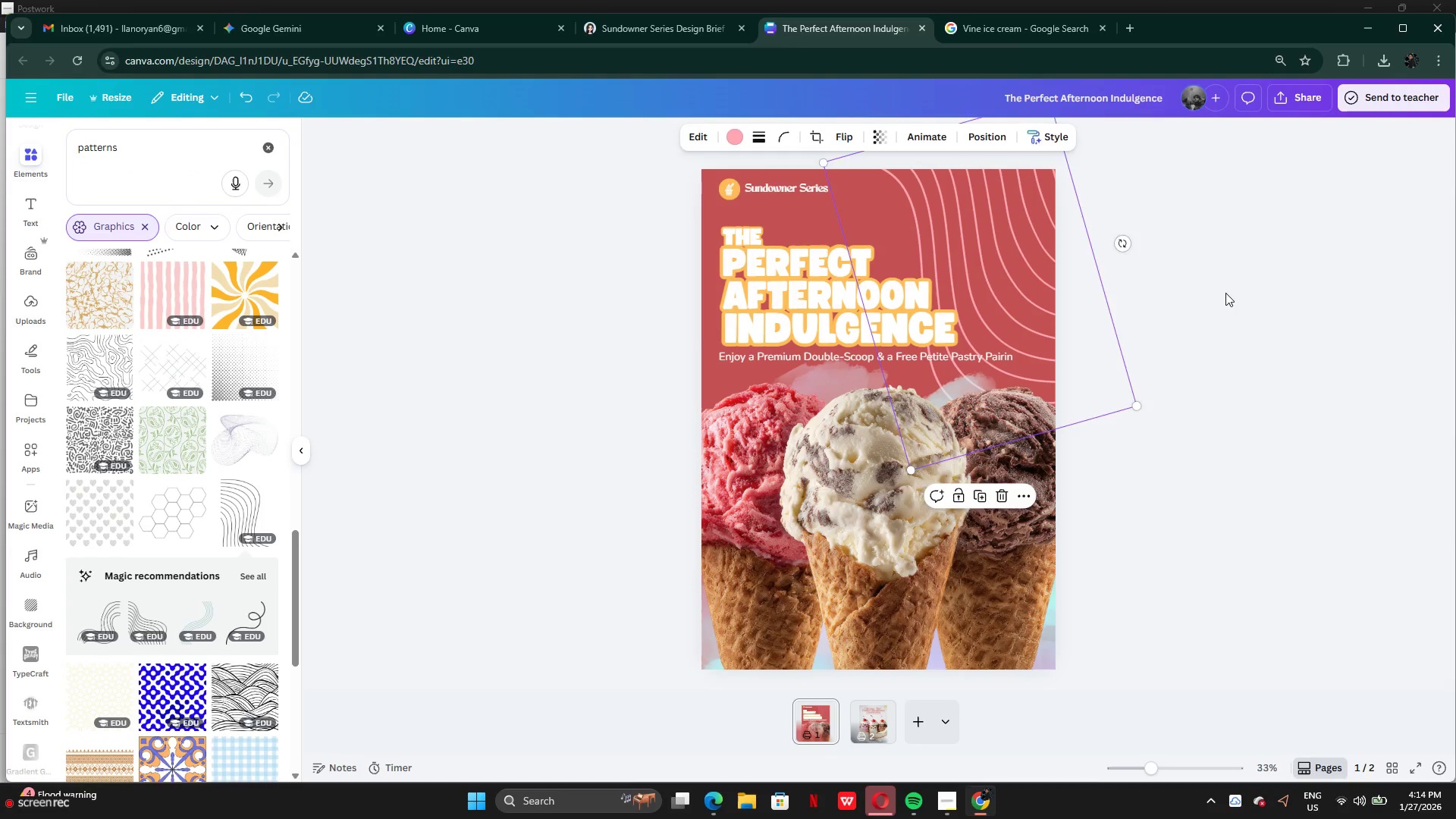 
left_click([1225, 293])
 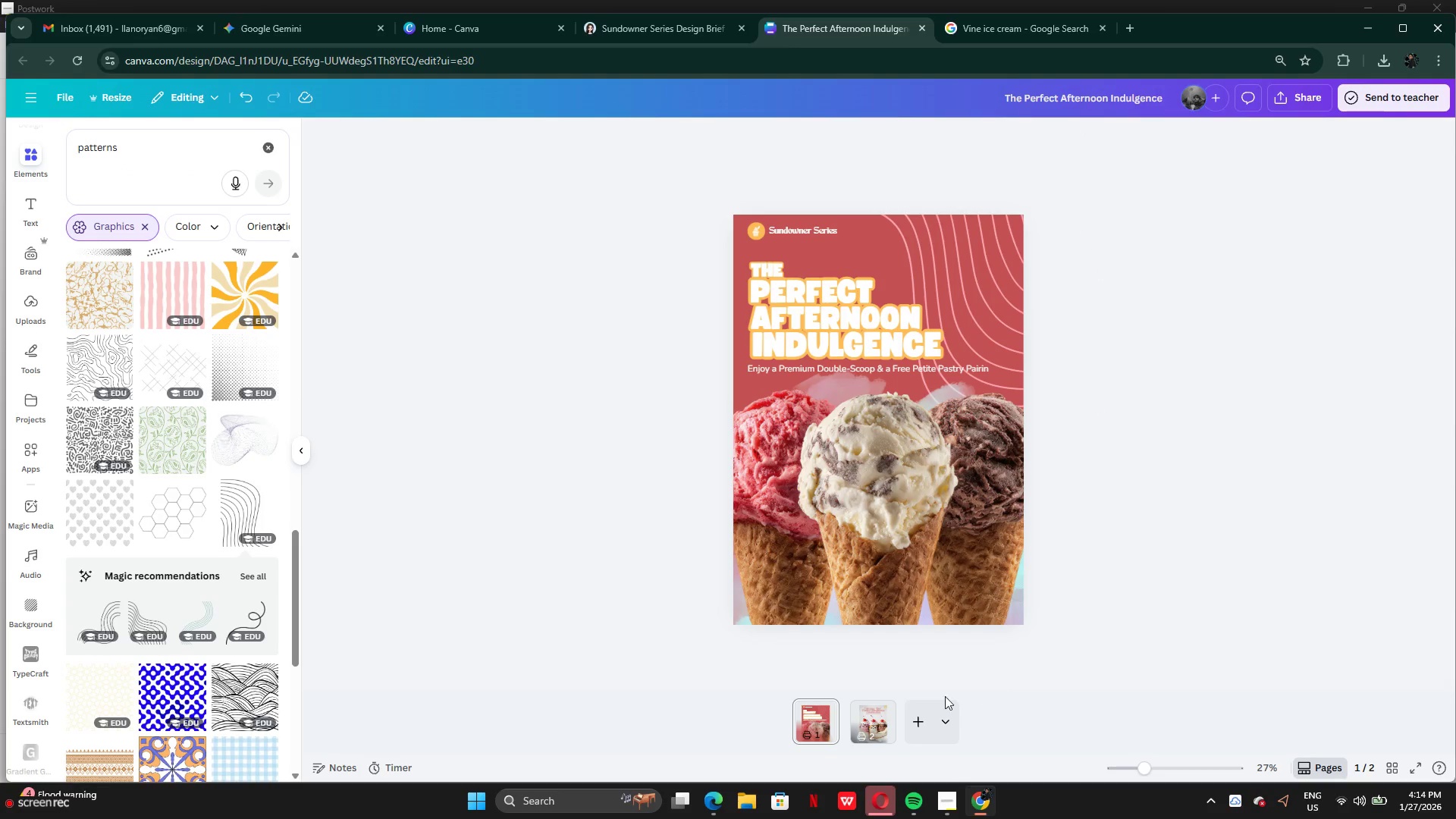 
left_click([877, 717])
 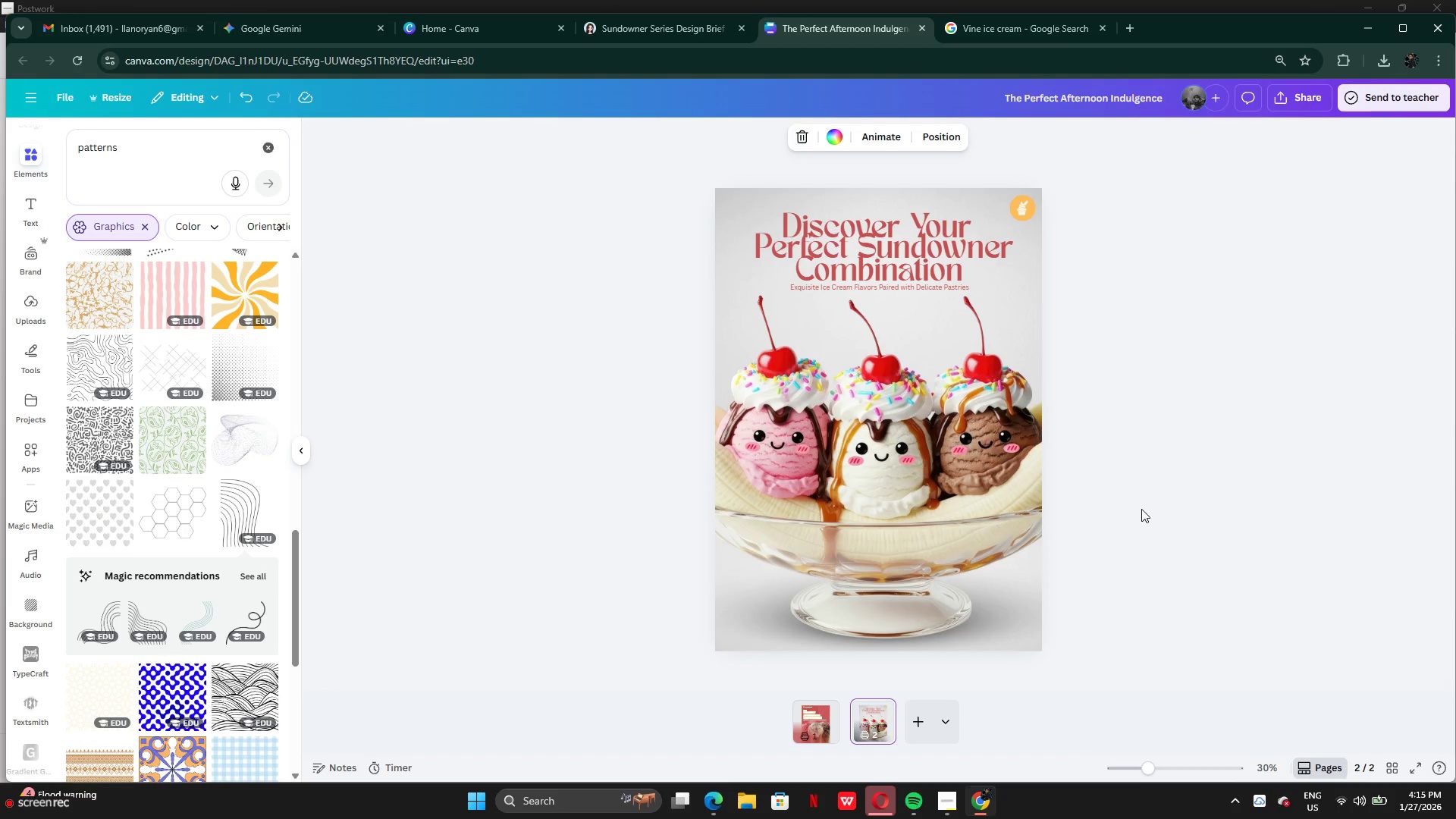 
wait(7.62)
 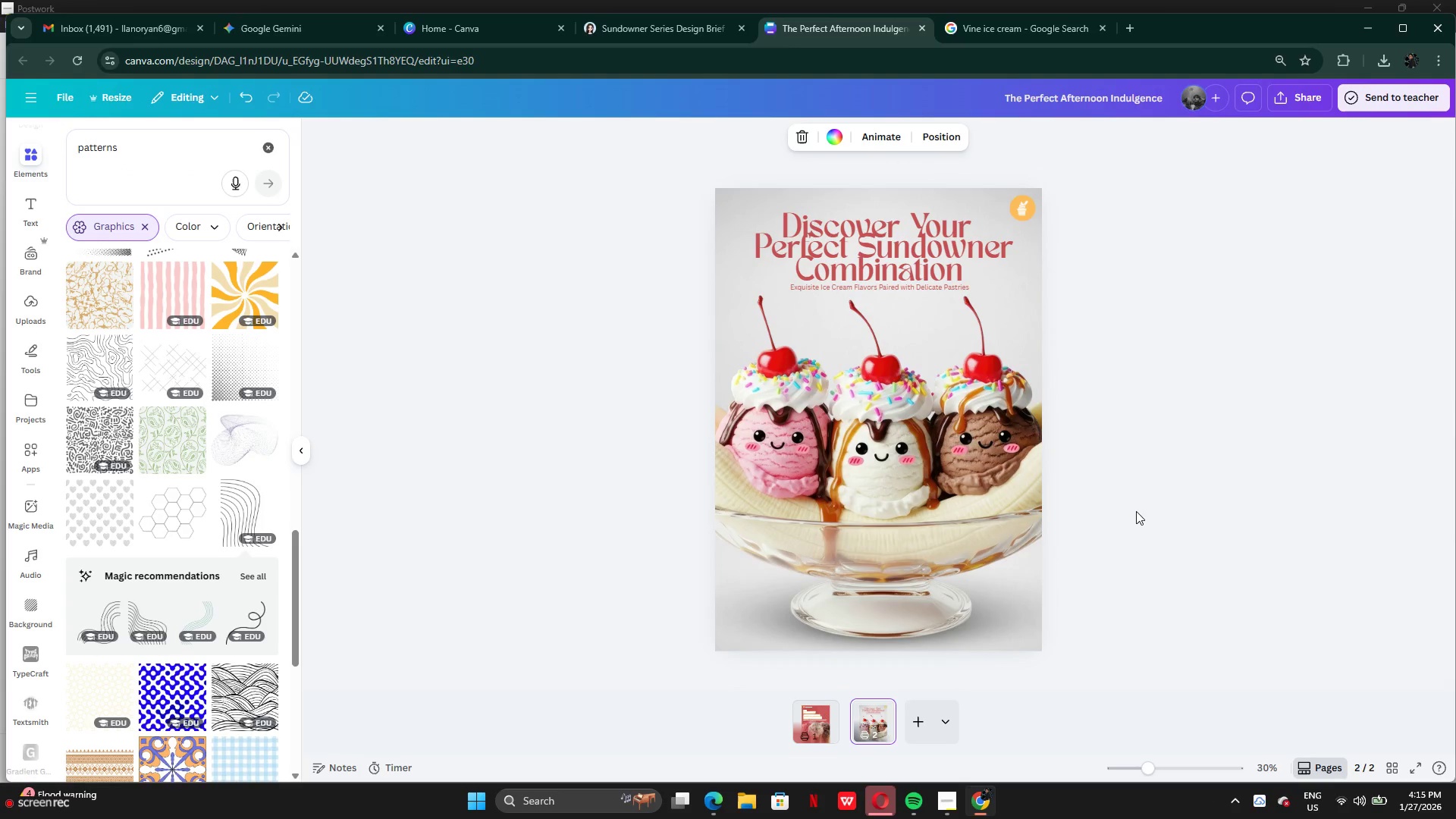 
left_click([950, 796])